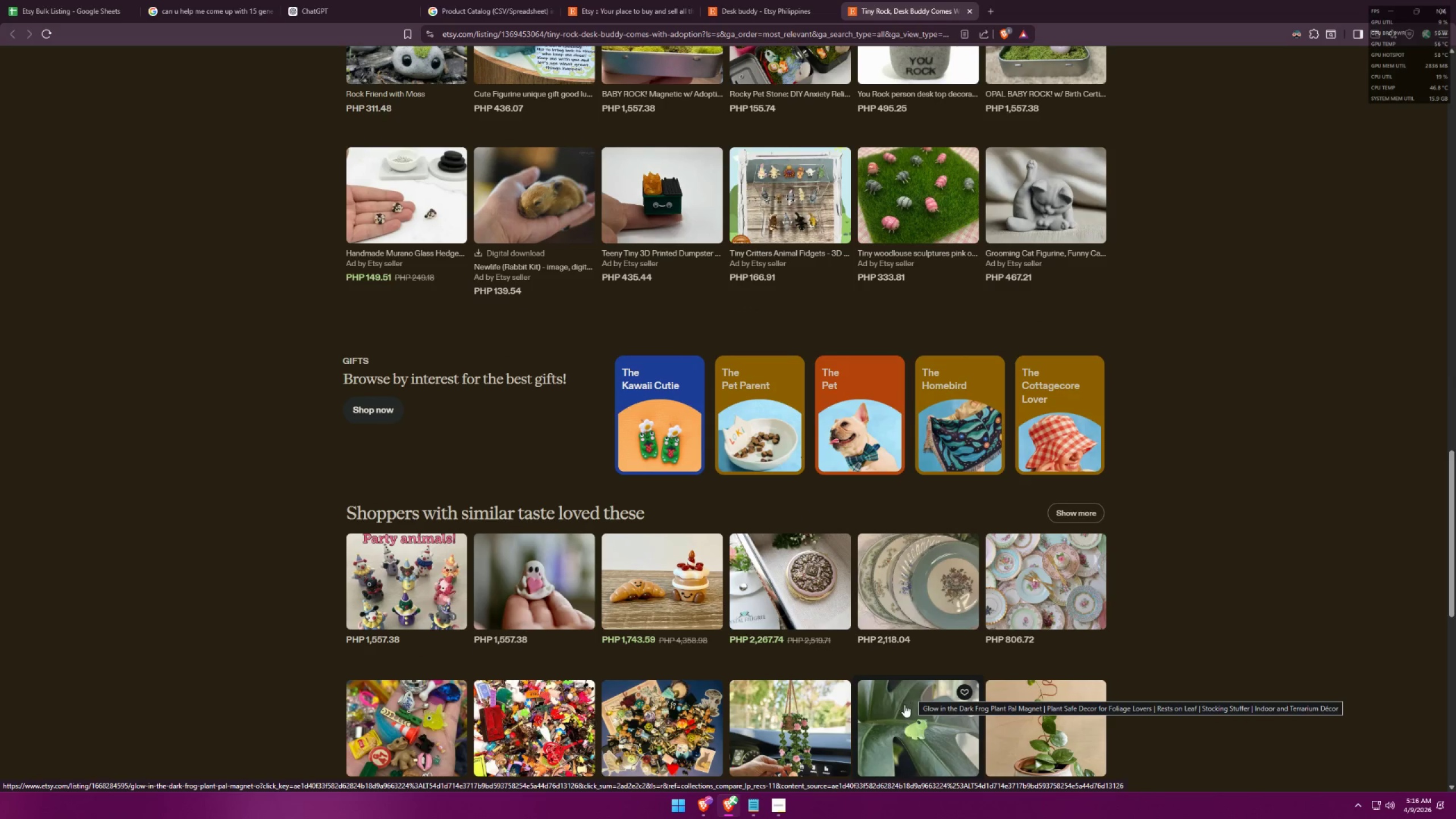 
scroll: coordinate [985, 573], scroll_direction: down, amount: 7.0
 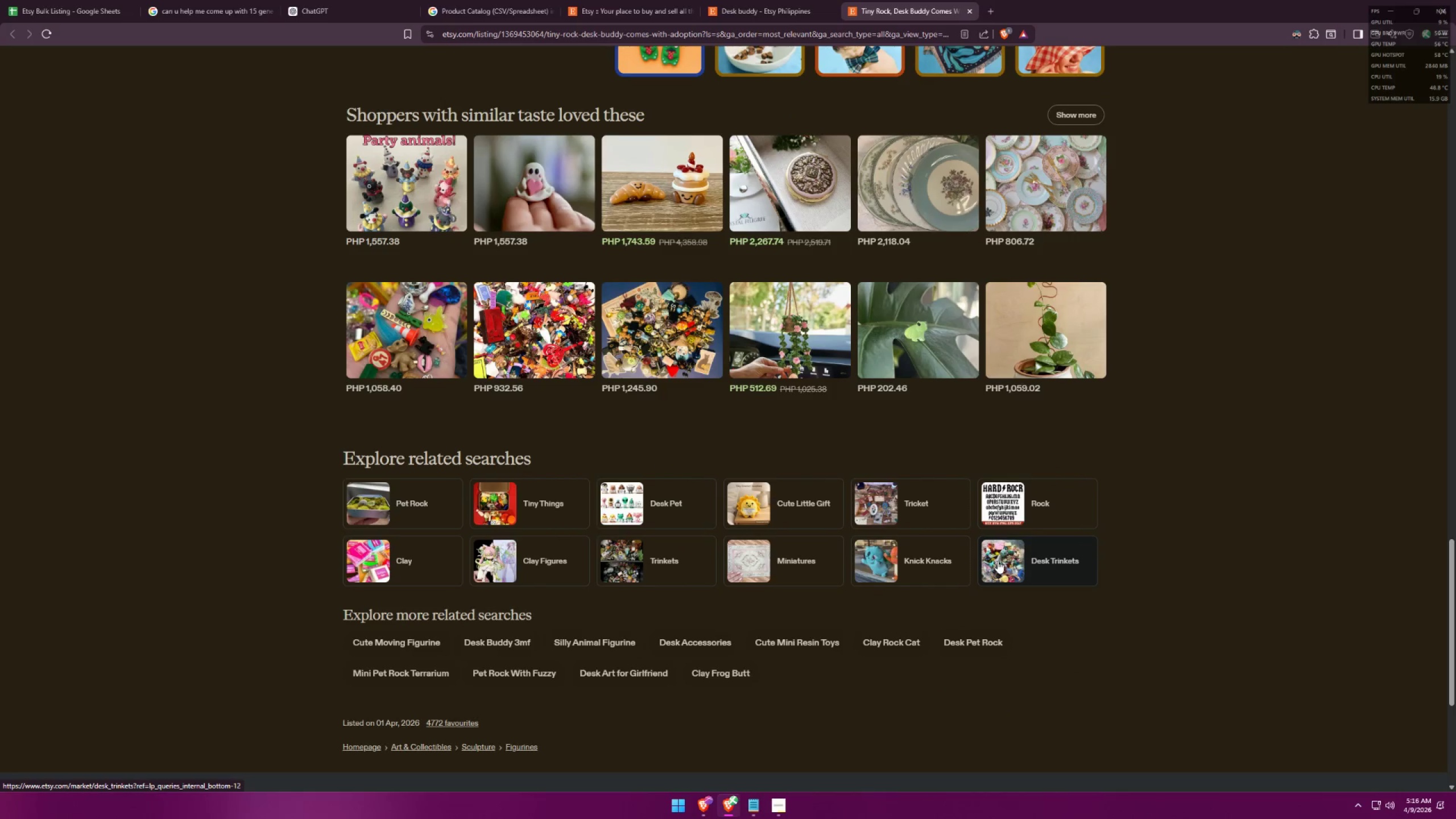 
key(Alt+AltLeft)
 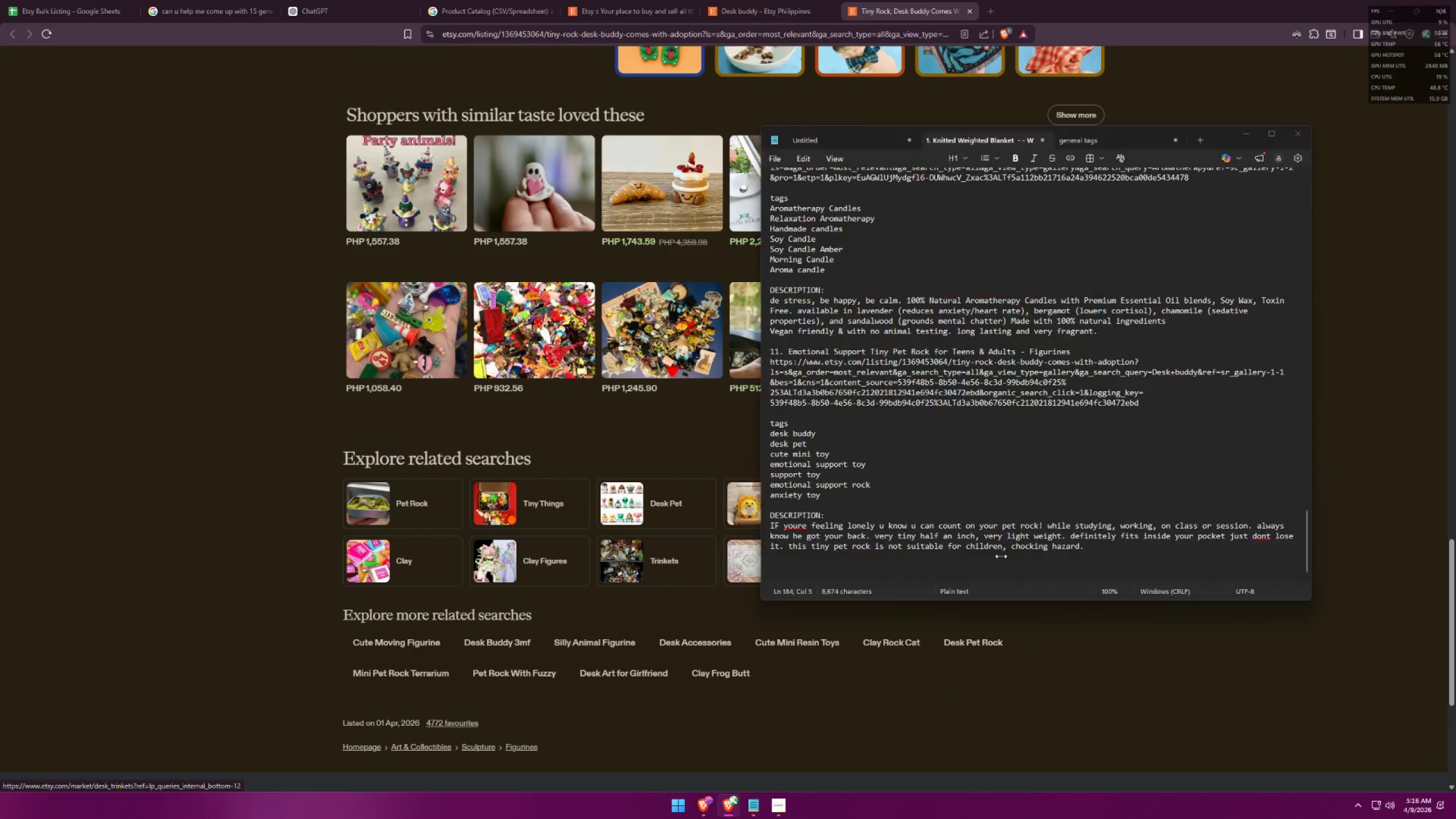 
key(Alt+Tab)
 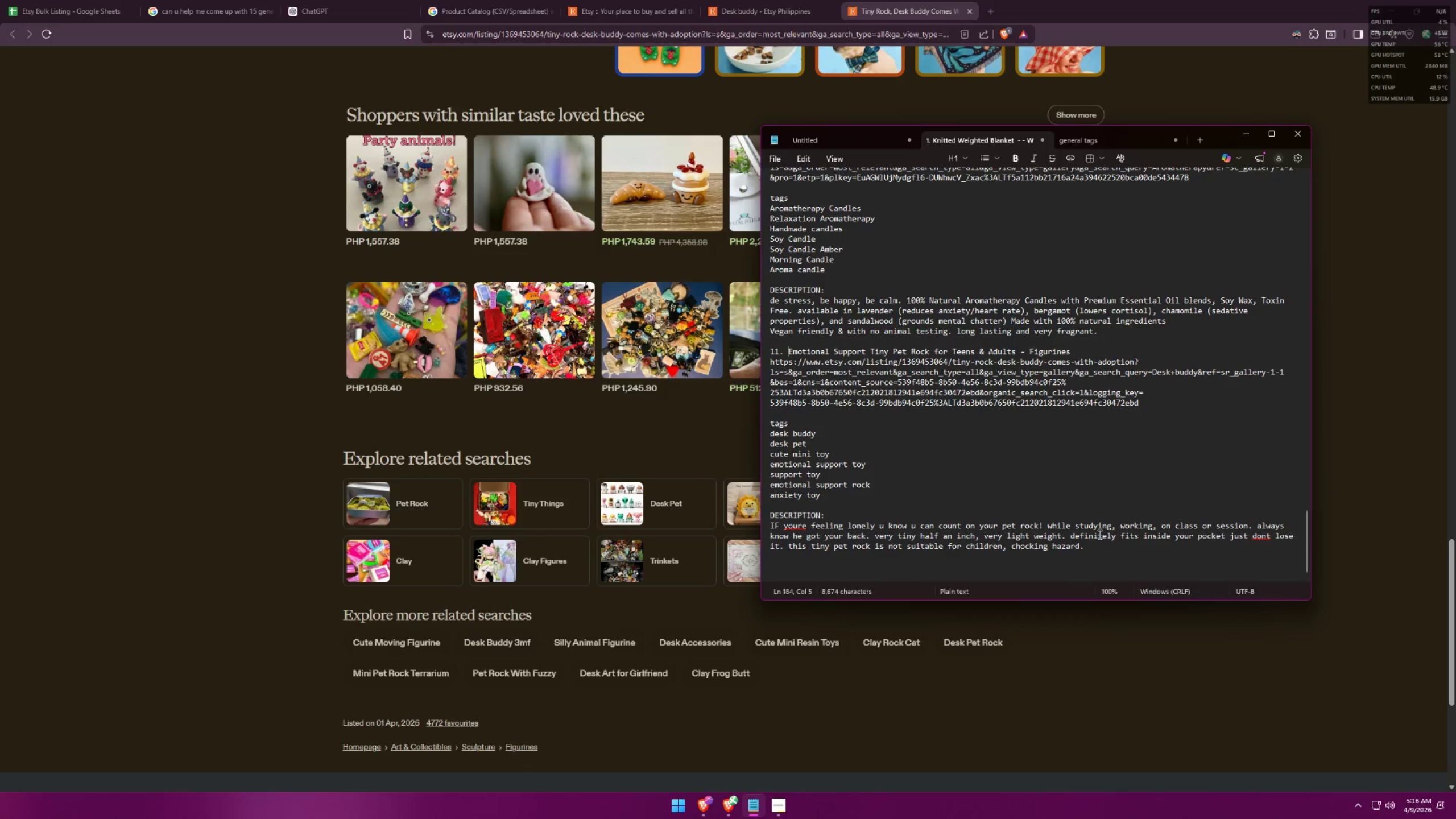 
key(Shift+Enter)
 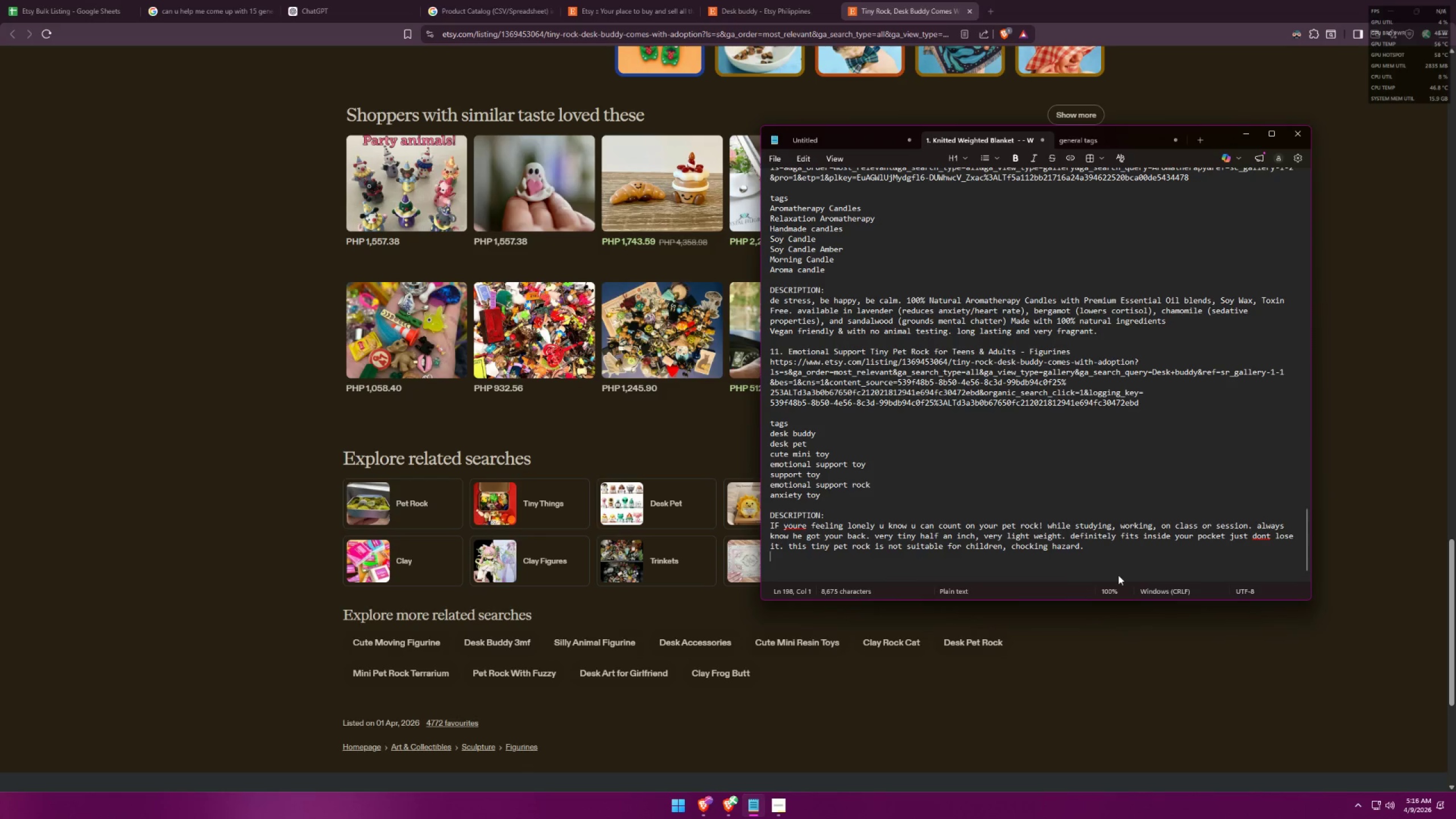 
key(Shift+Enter)
 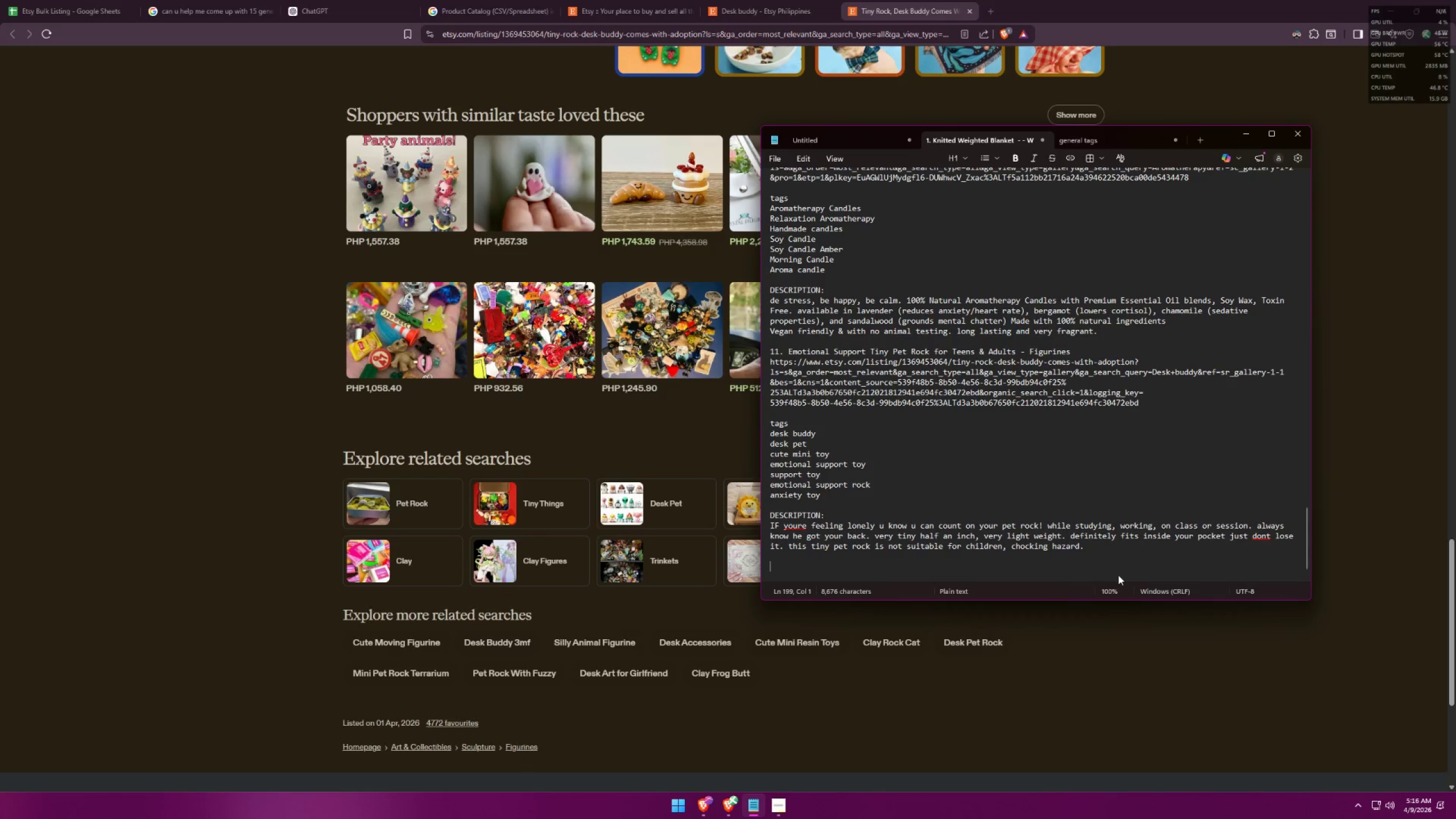 
key(Shift+Enter)
 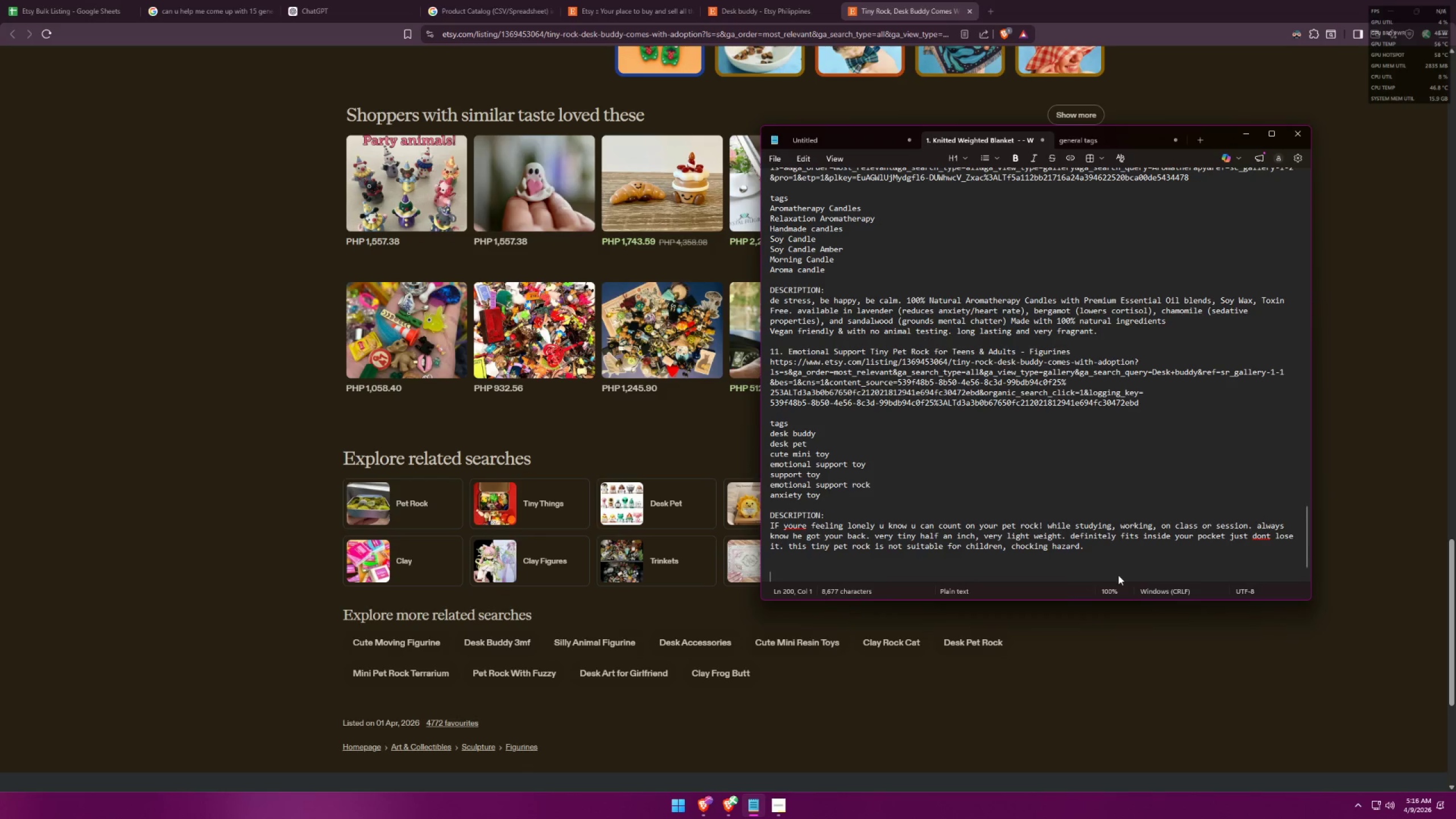 
type(12.)
 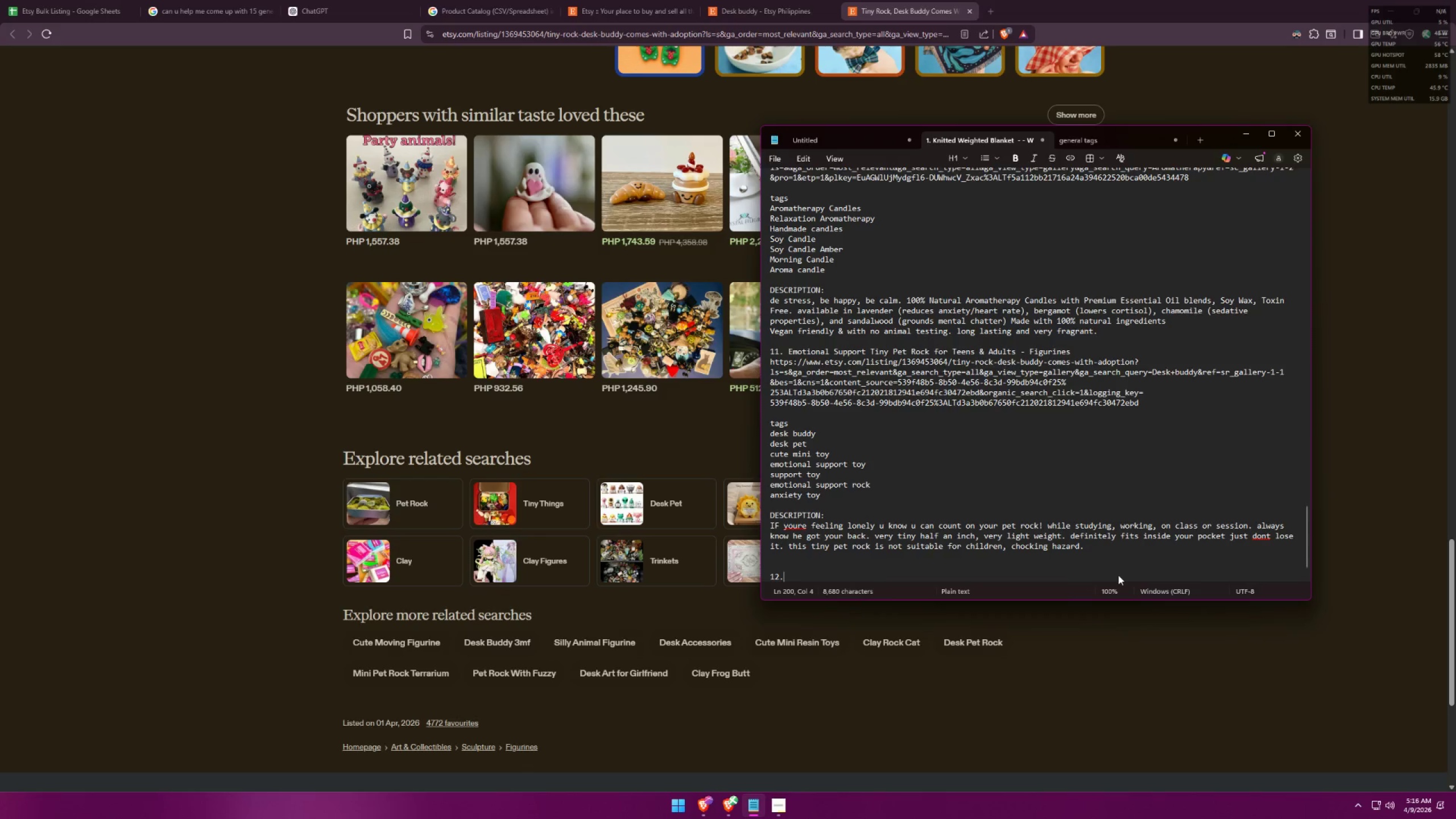 
key(Shift+Enter)
 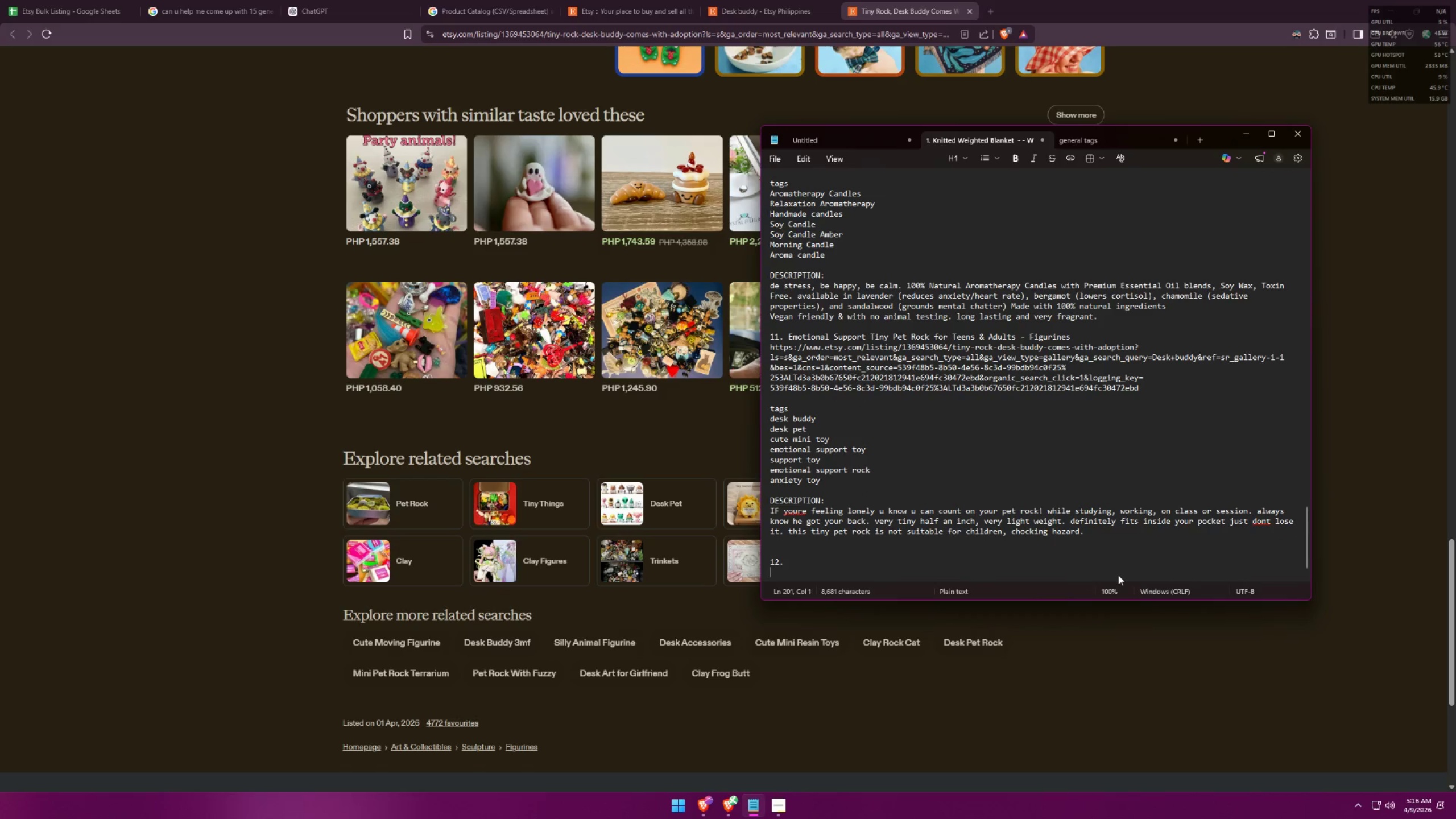 
key(Backspace)
 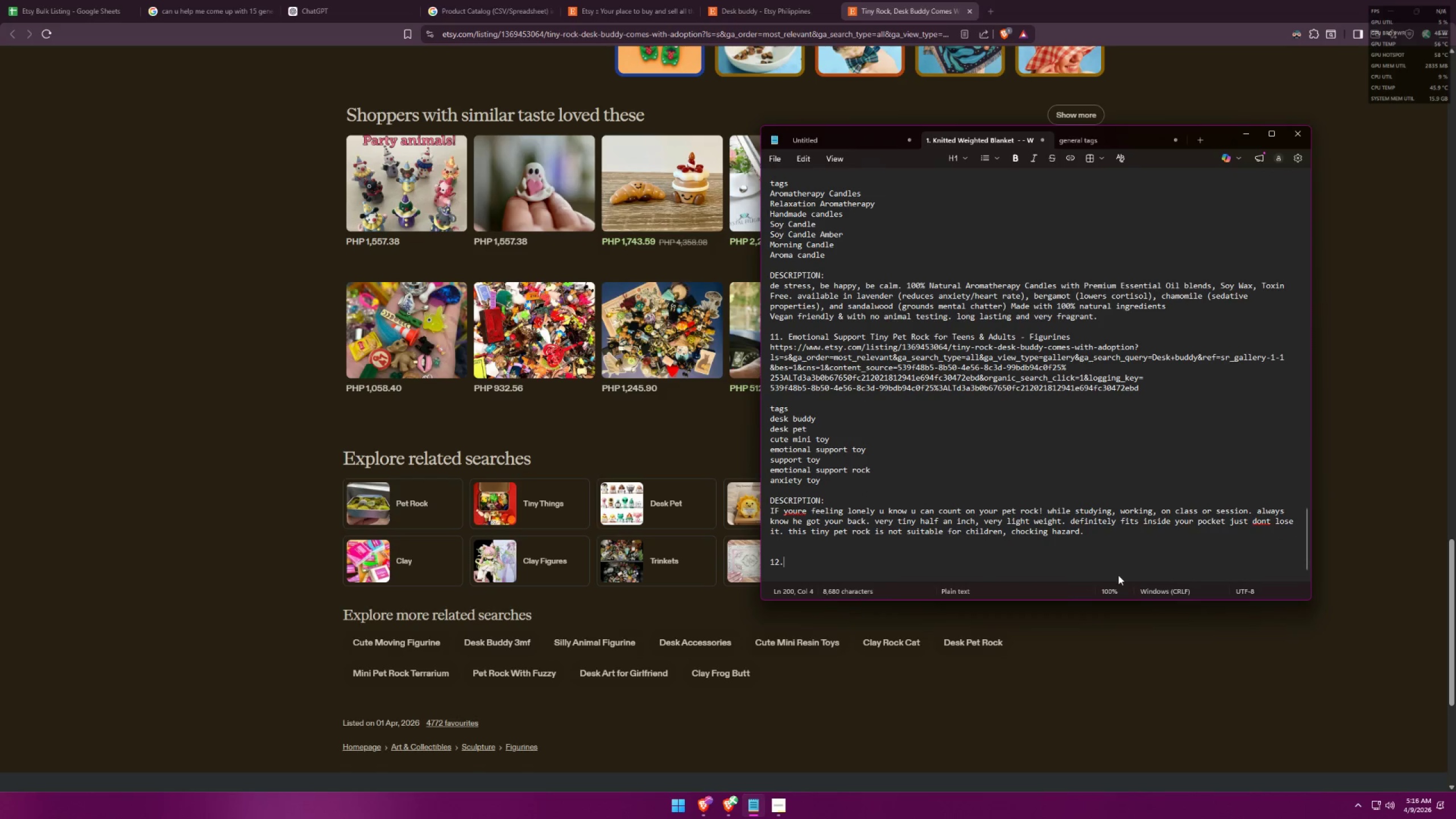 
key(Space)
 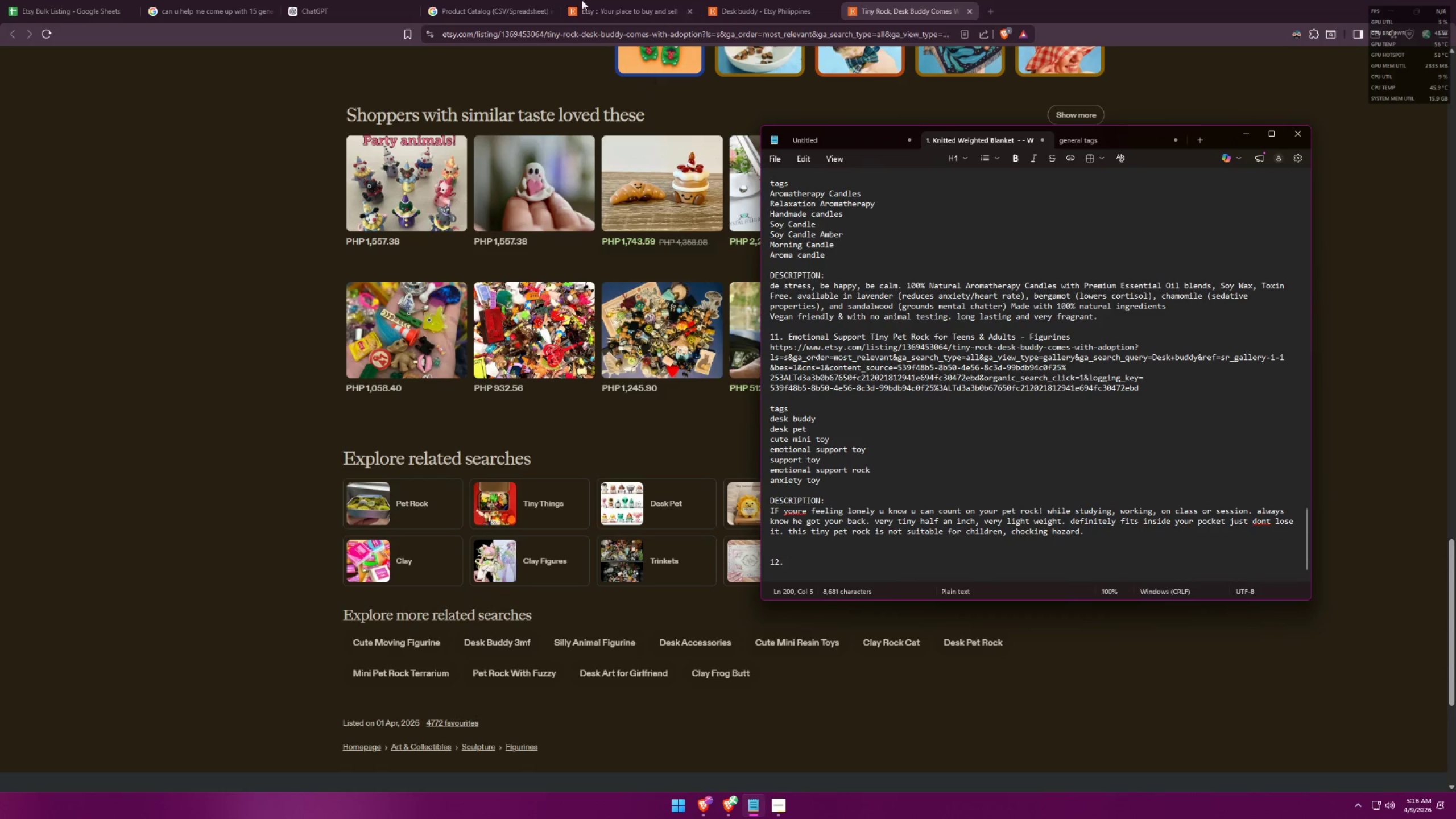 
left_click([492, 0])
 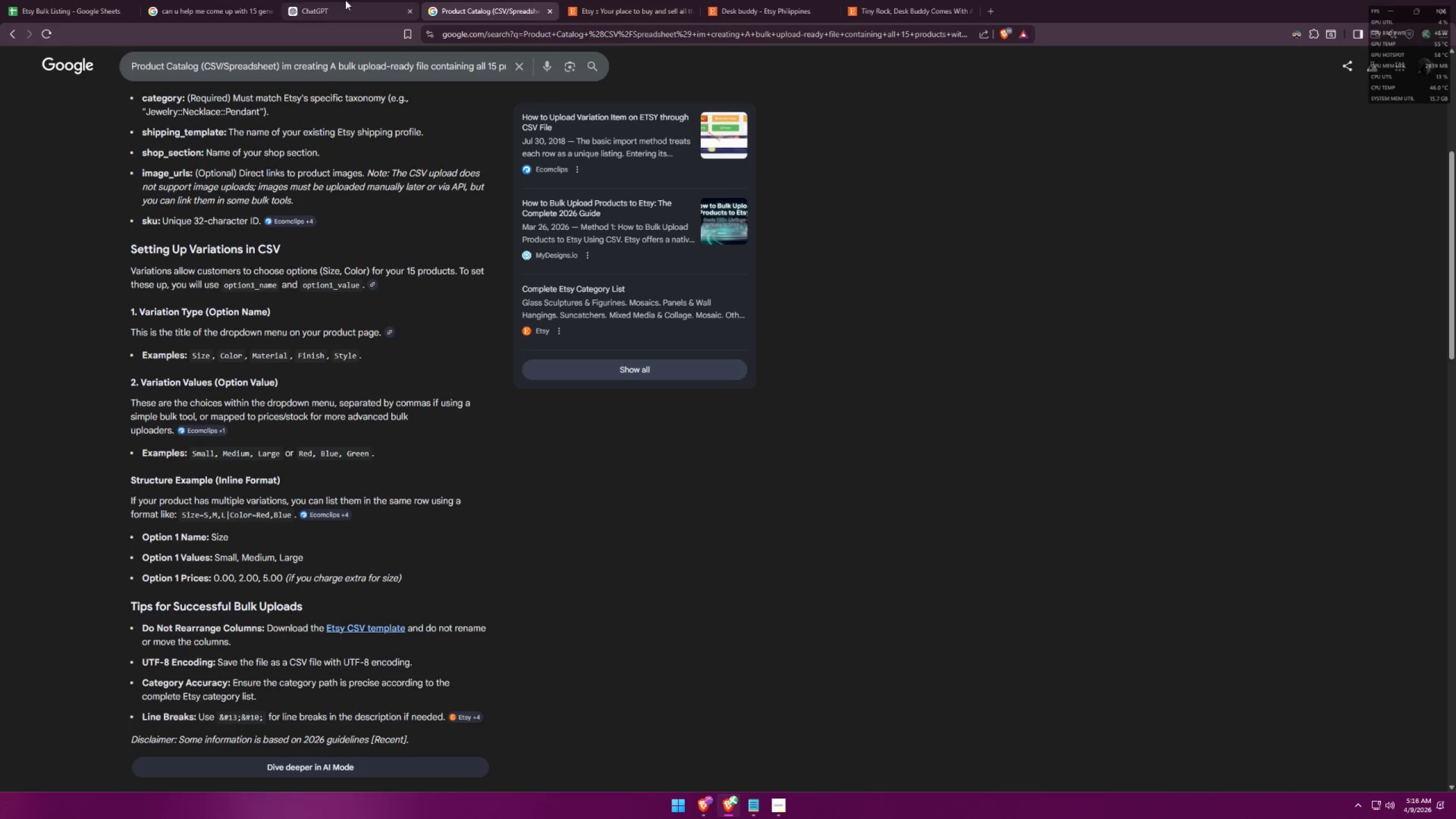 
left_click([280, 0])
 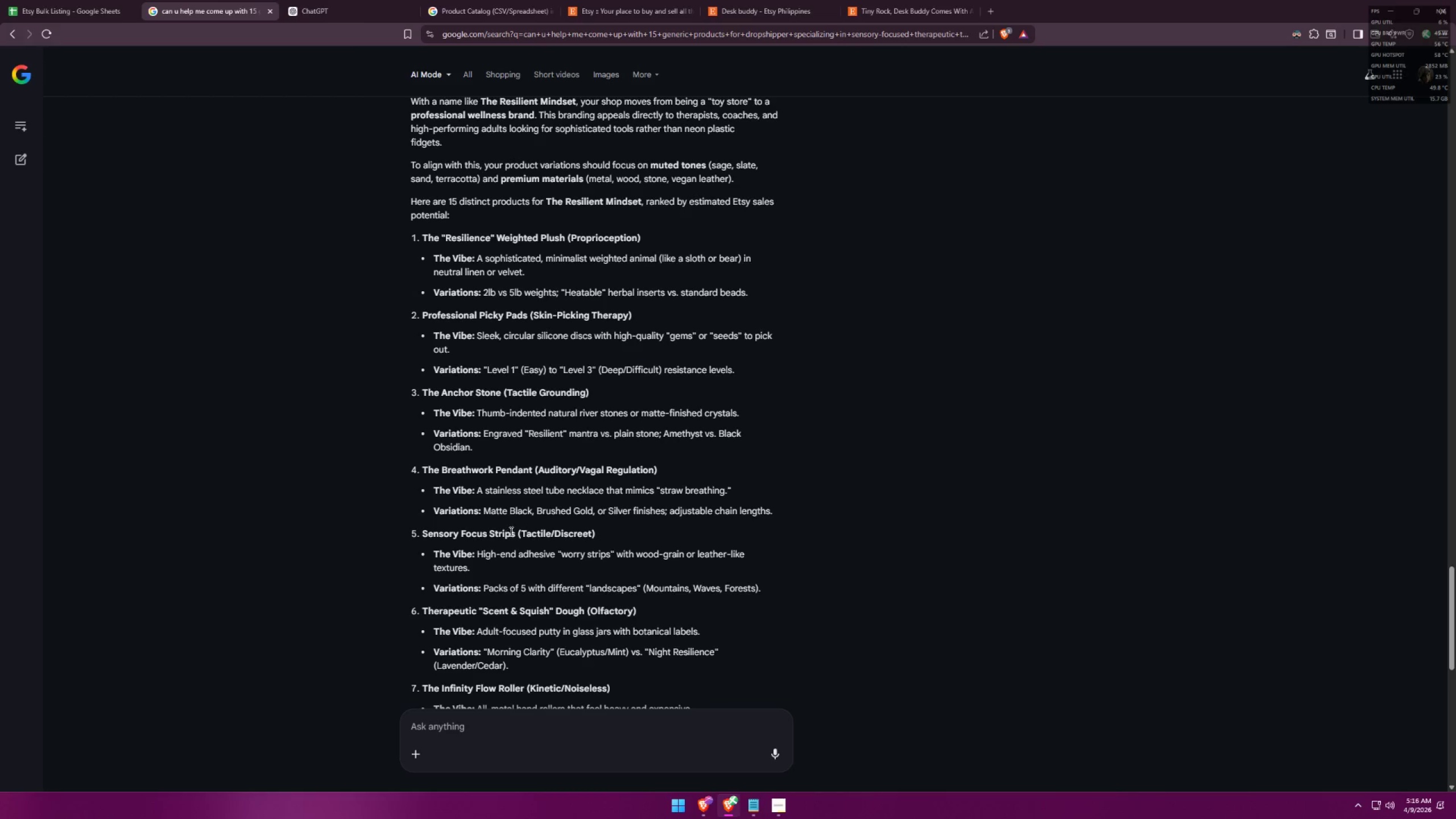 
left_click_drag(start_coordinate=[518, 535], to_coordinate=[425, 527])
 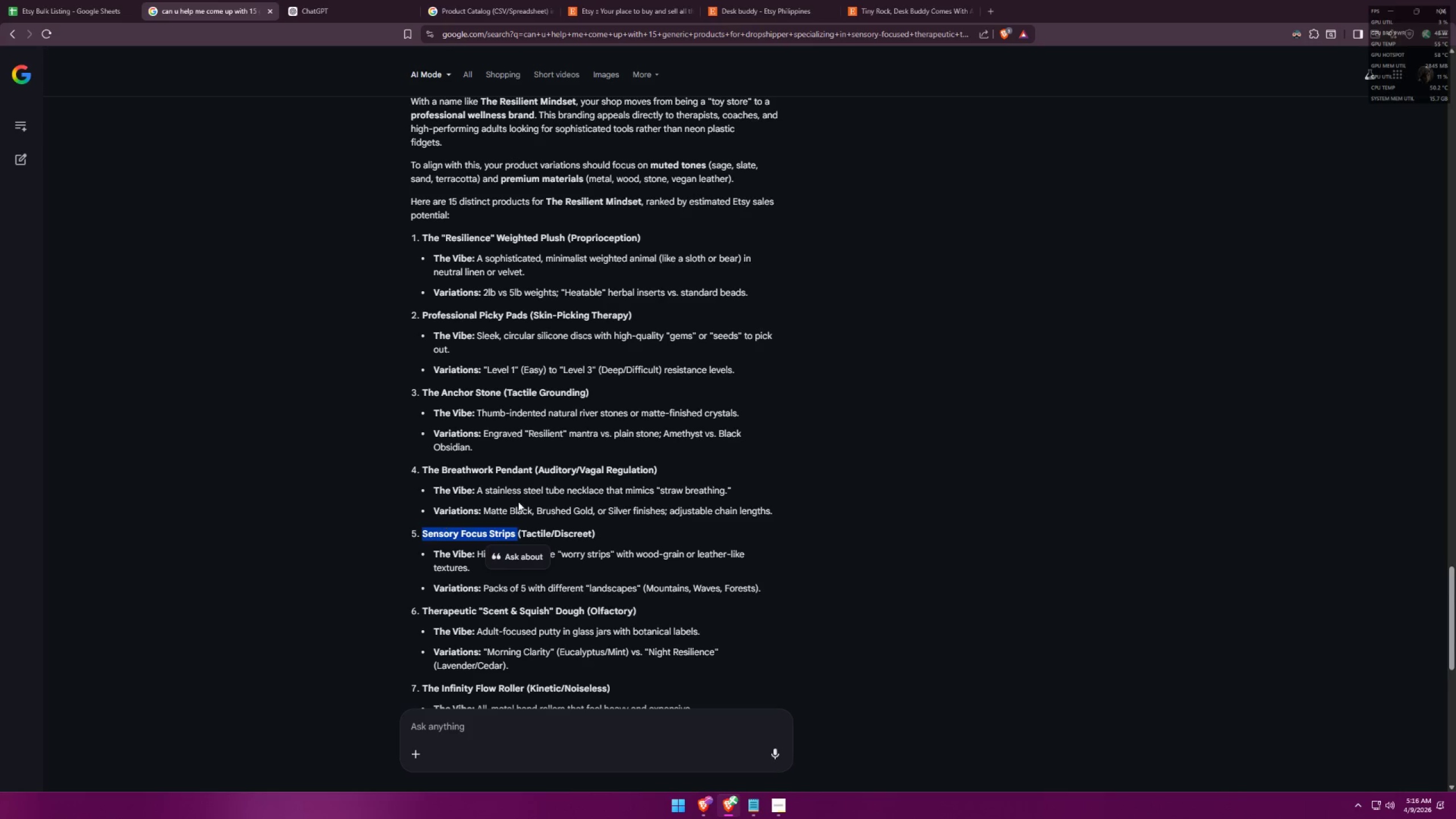 
key(Control+ControlLeft)
 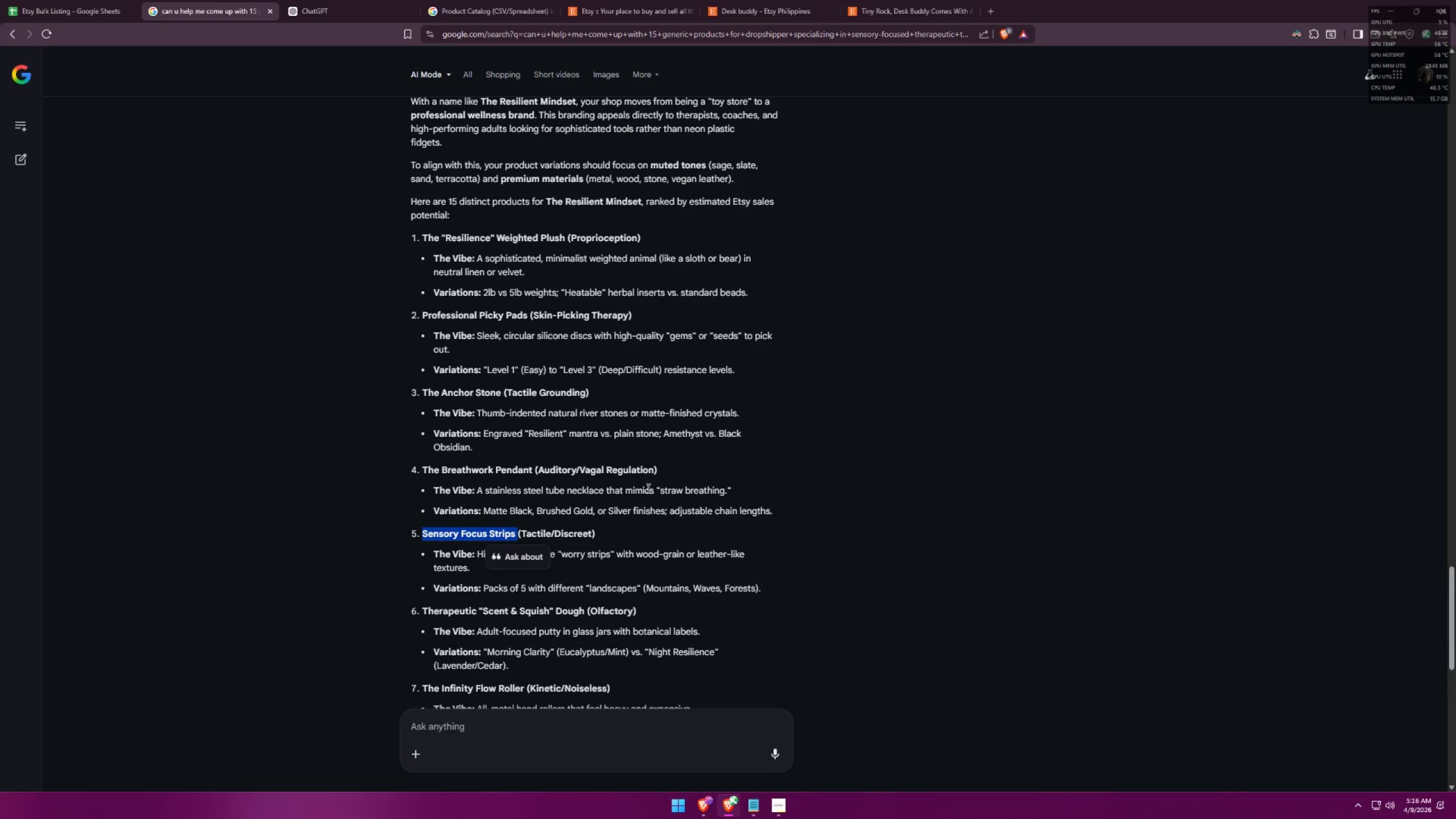 
key(Control+C)
 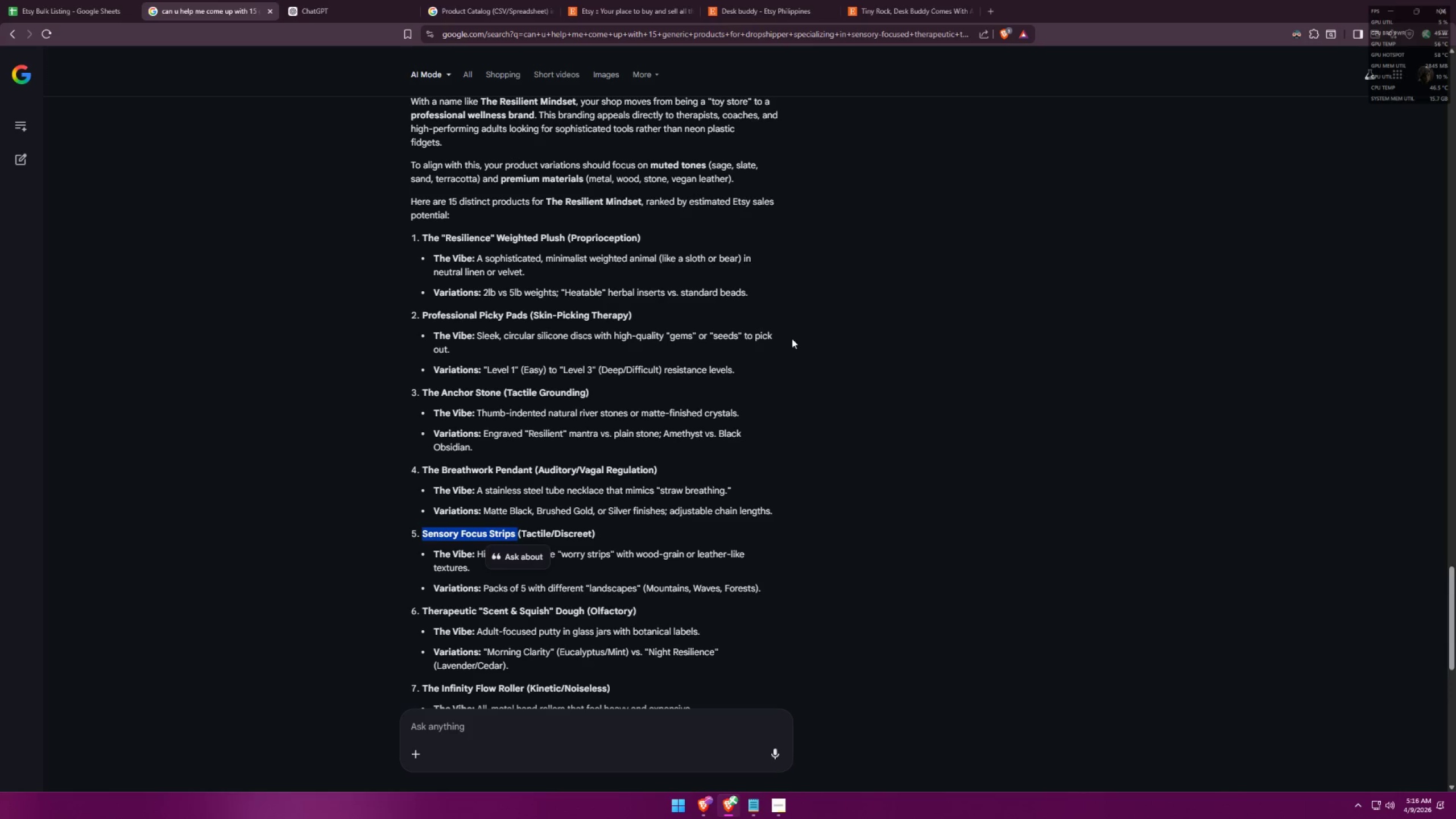 
left_click([867, 417])
 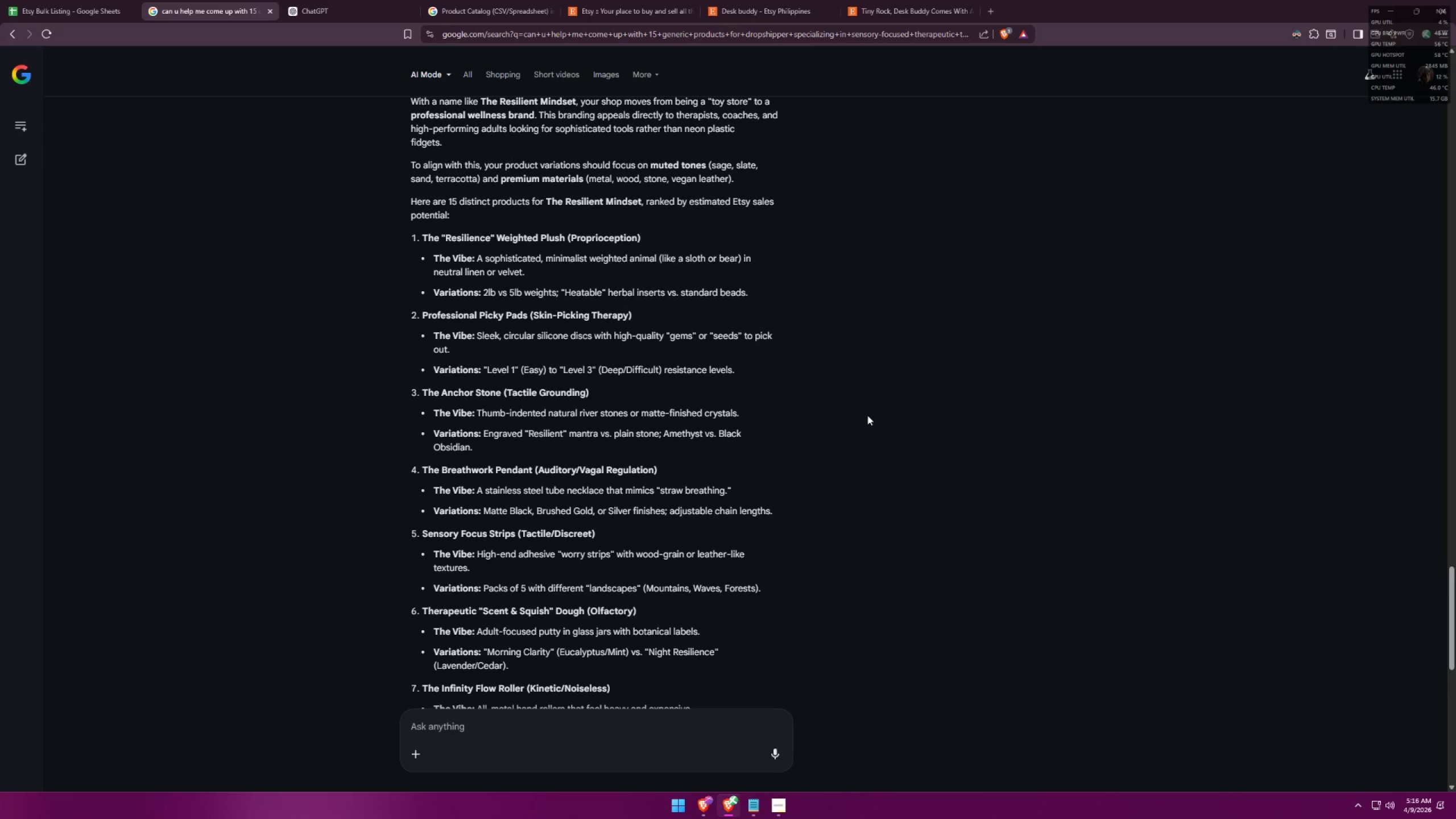 
scroll: coordinate [868, 414], scroll_direction: down, amount: 1.0
 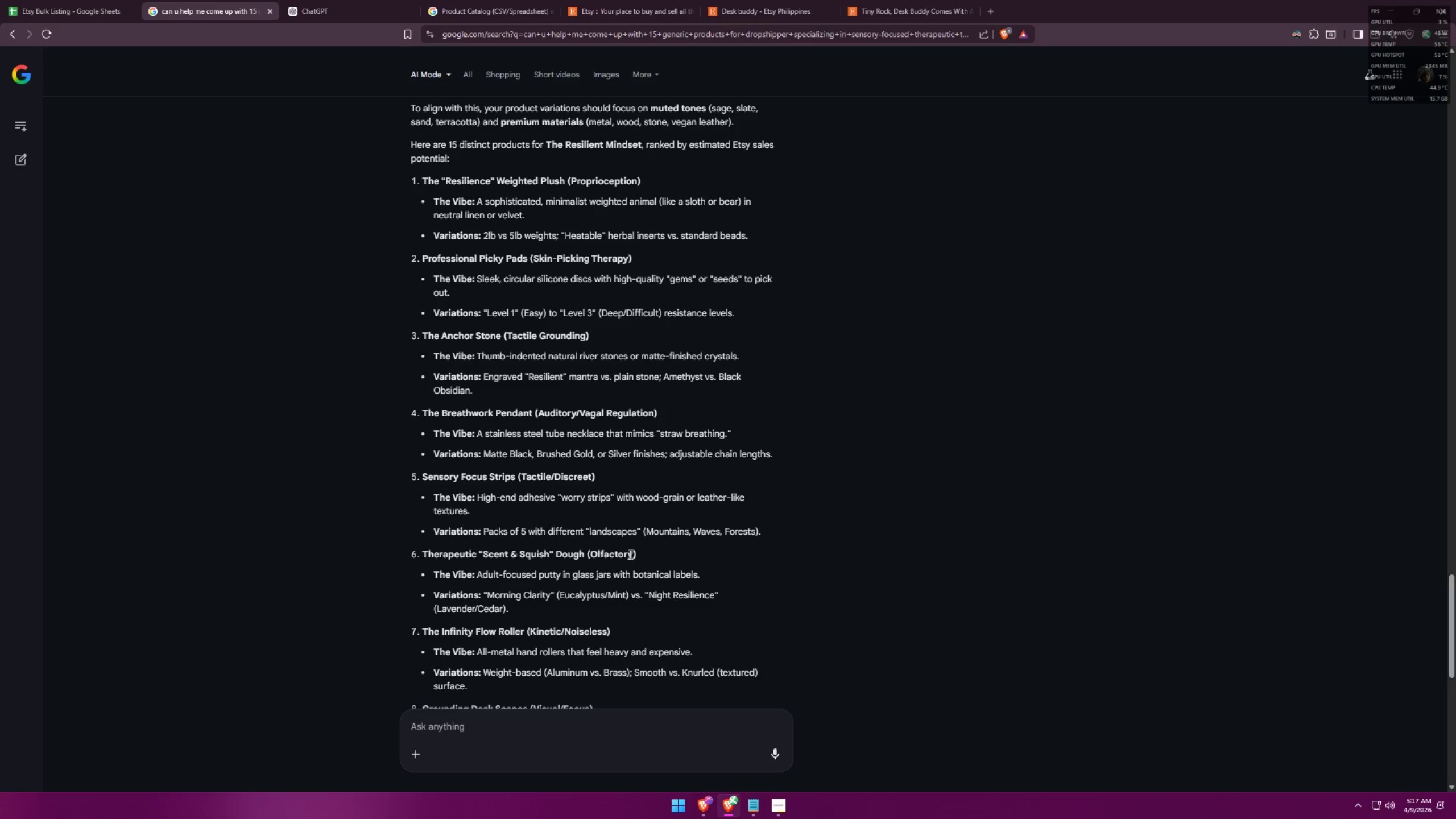 
left_click_drag(start_coordinate=[632, 553], to_coordinate=[590, 553])
 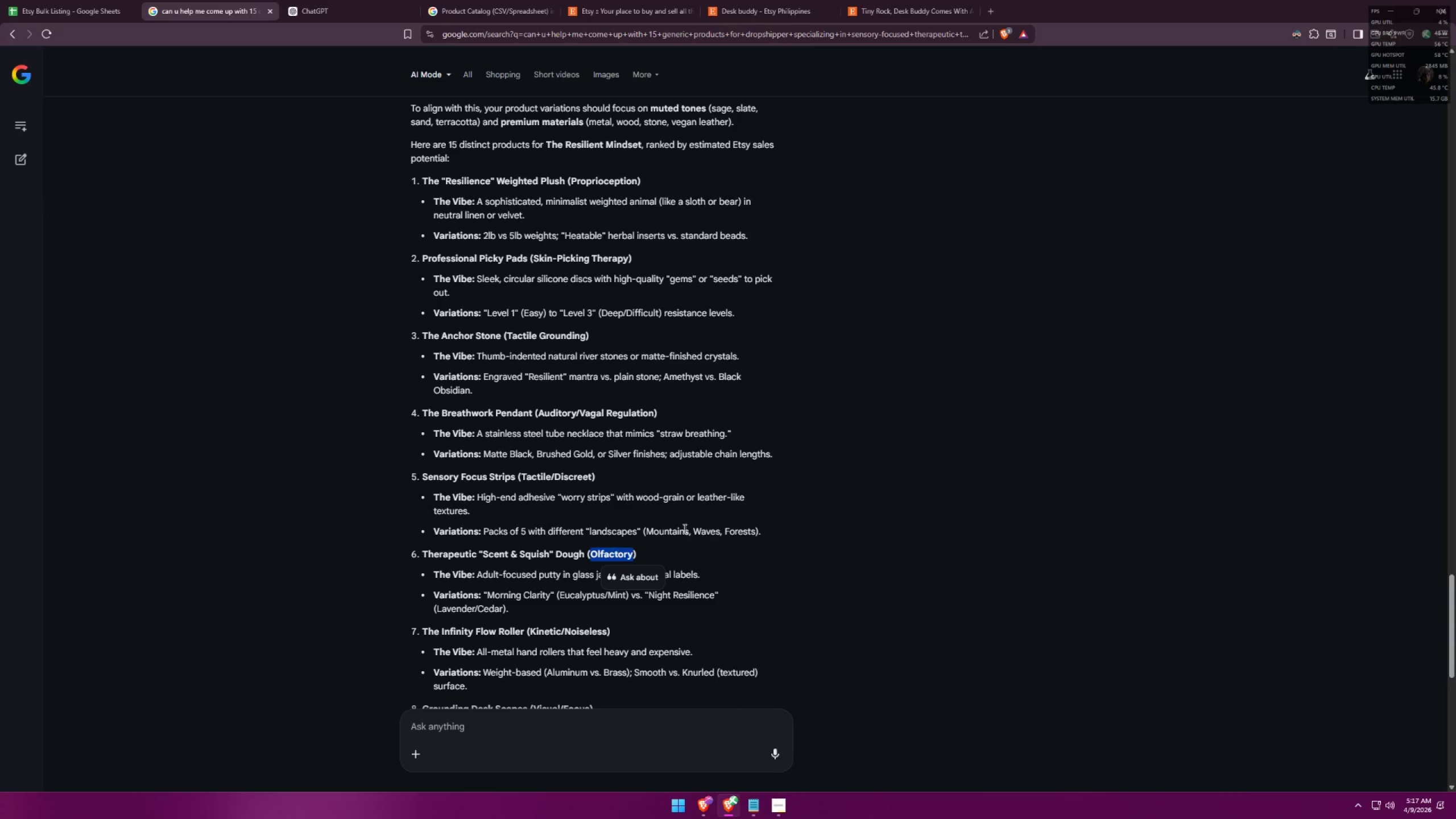 
key(Control+ControlLeft)
 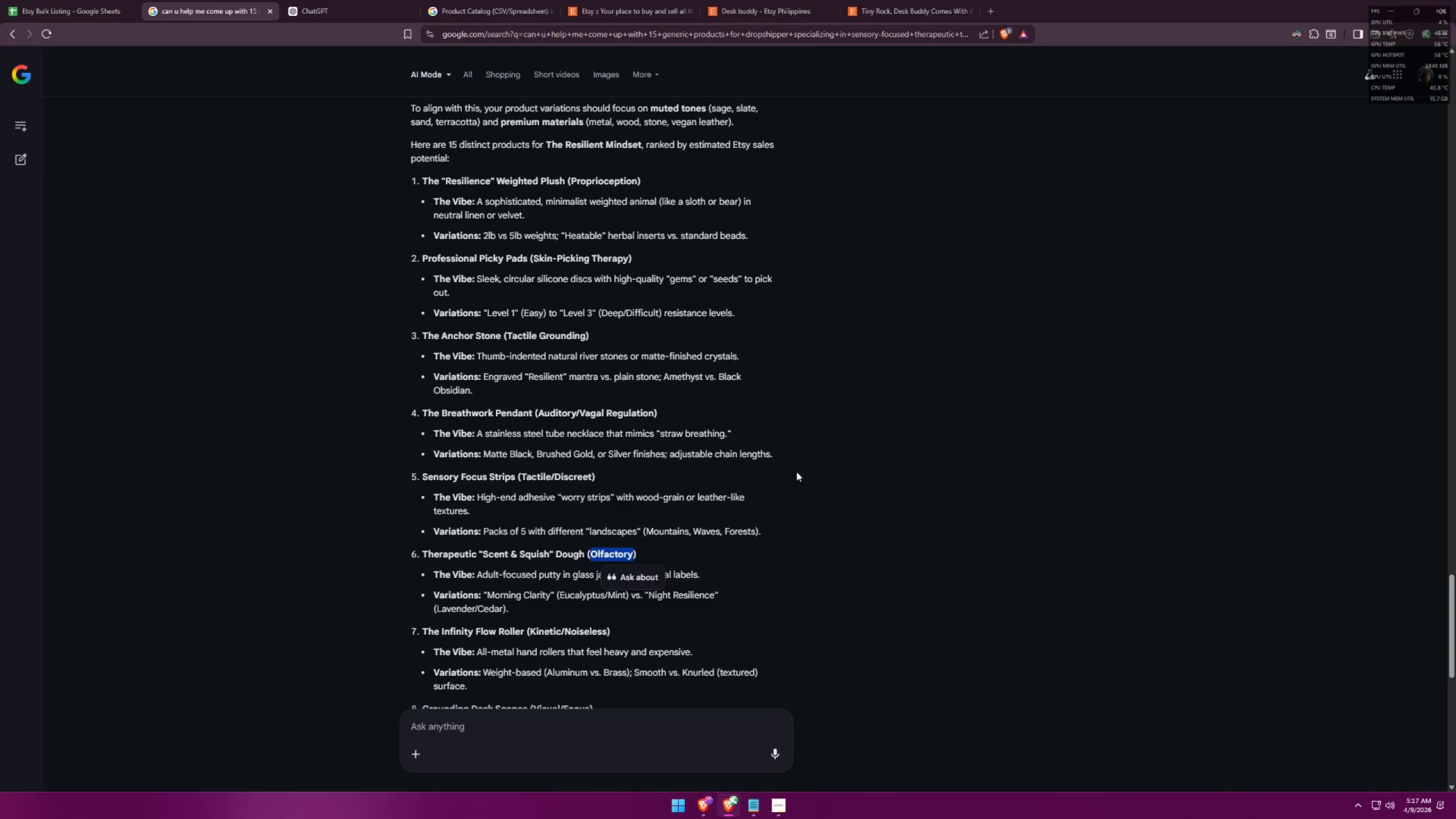 
key(Control+C)
 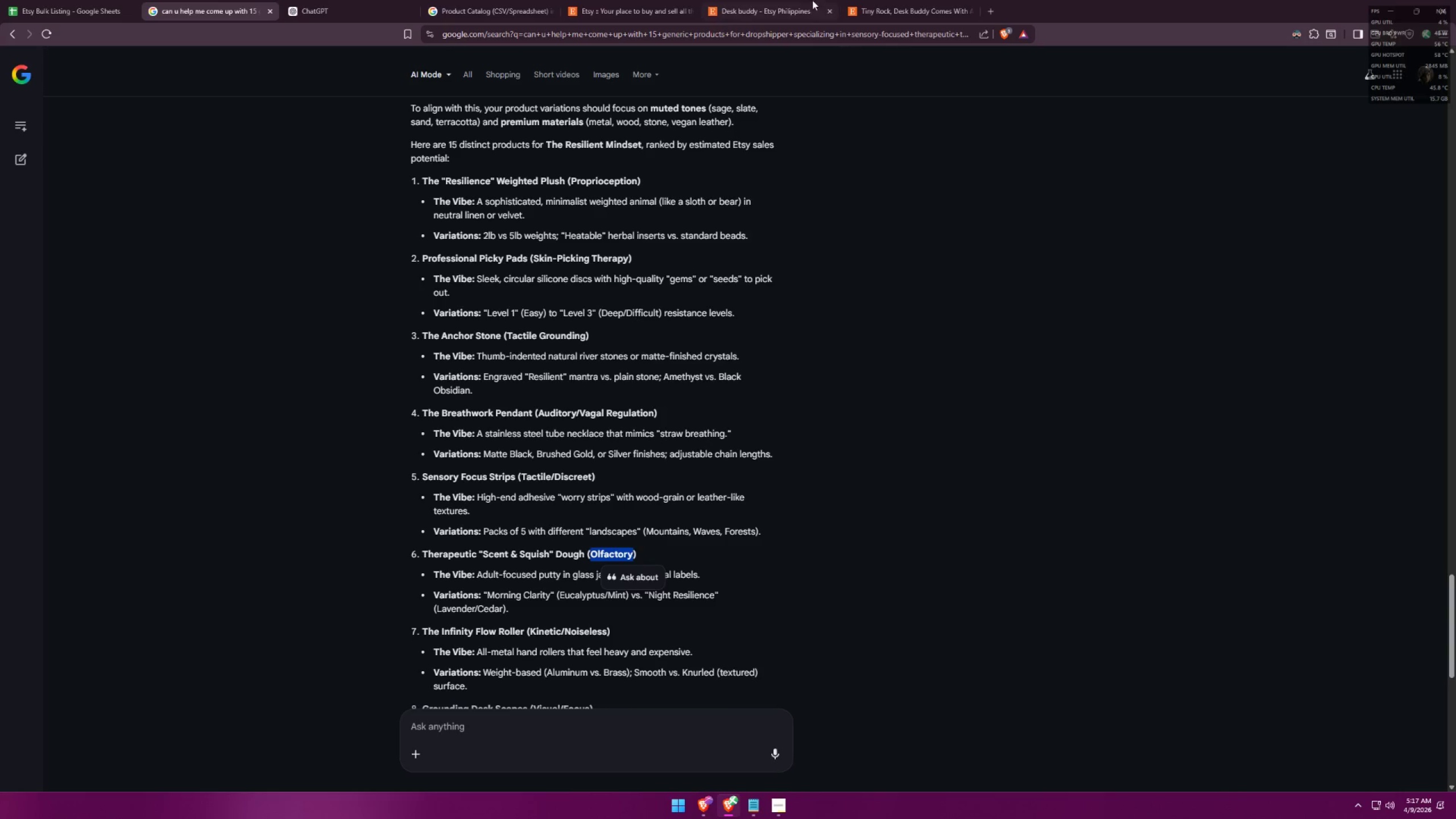 
left_click([761, 0])
 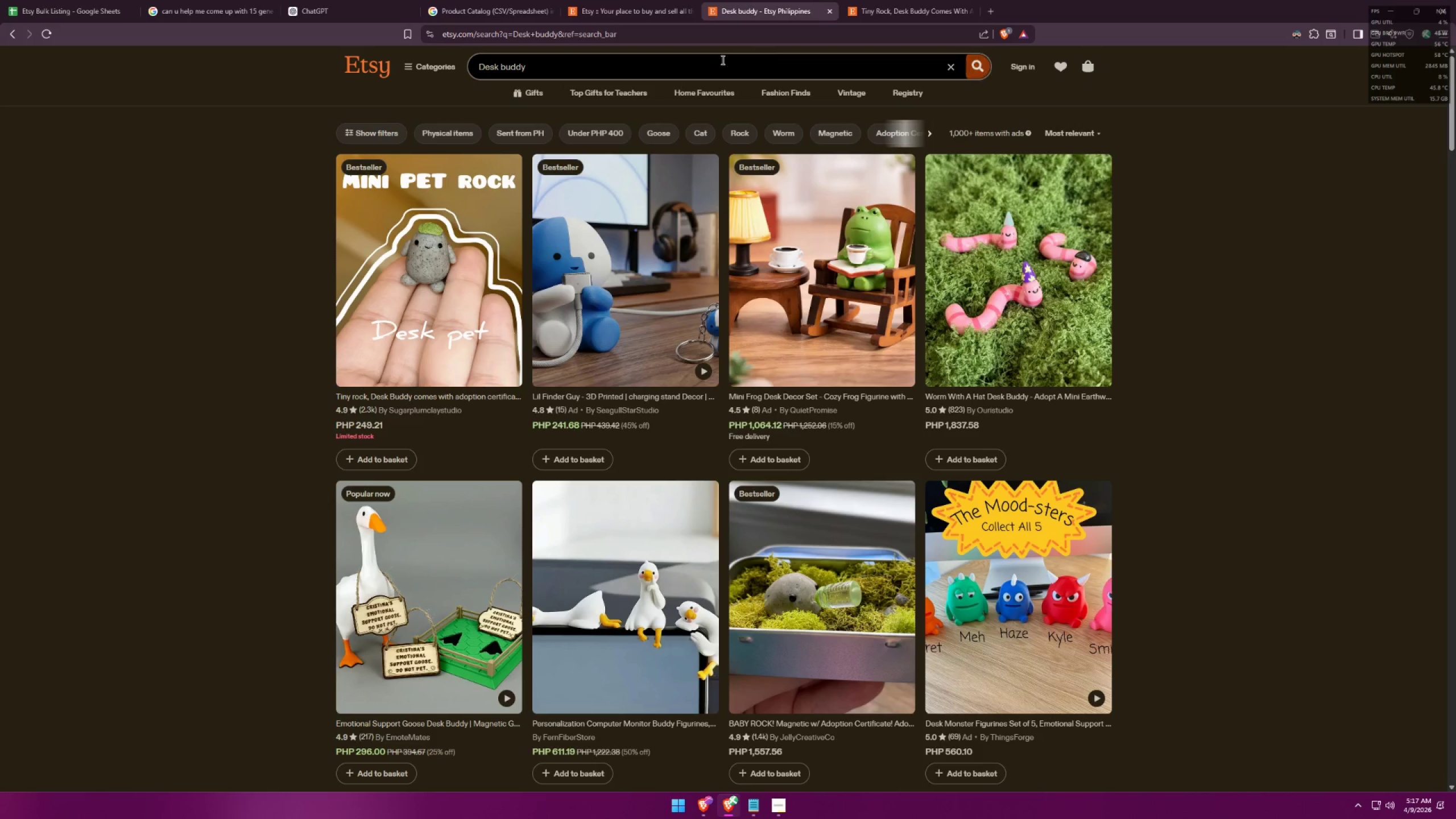 
left_click([718, 61])
 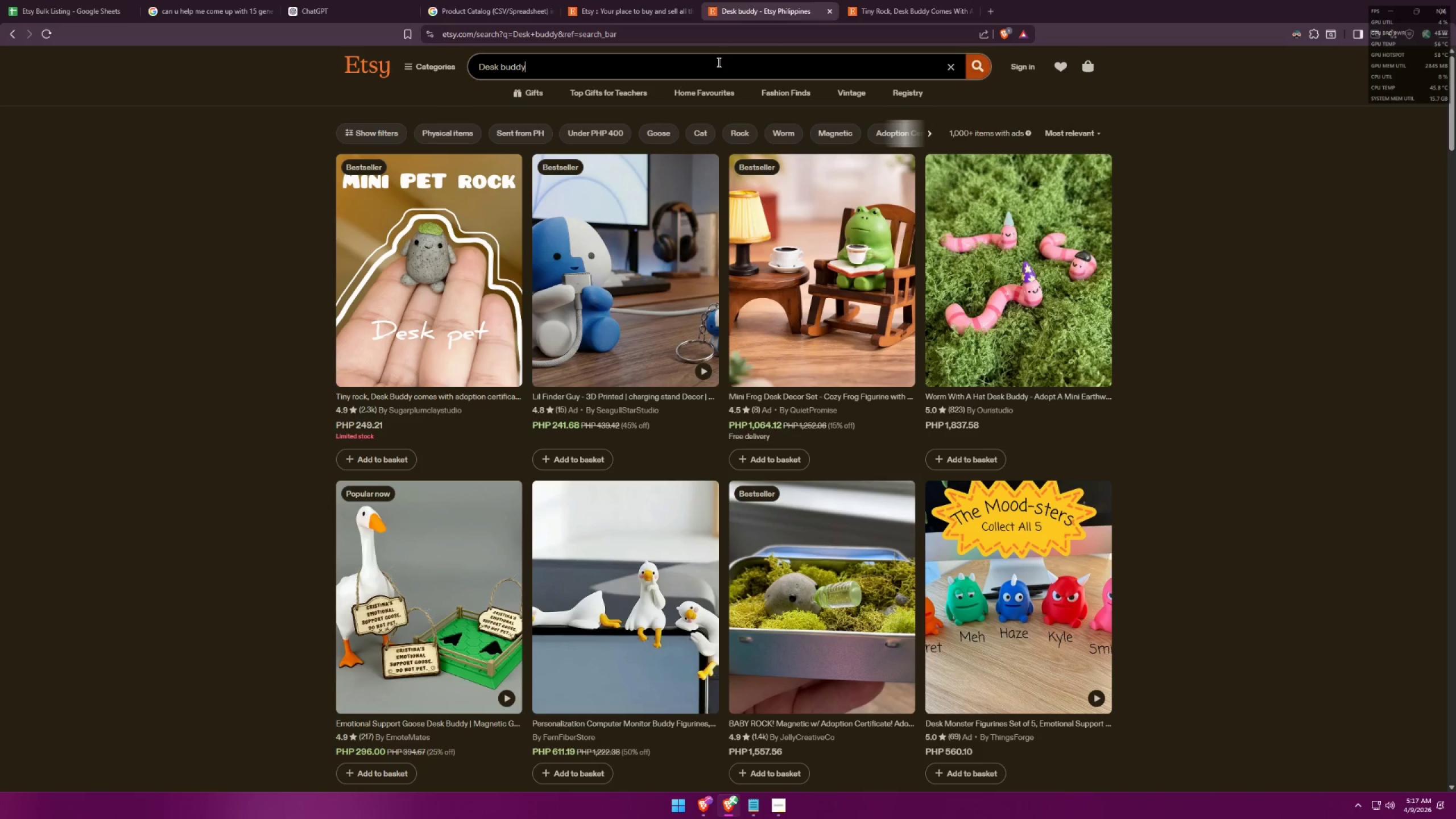 
key(Control+ControlLeft)
 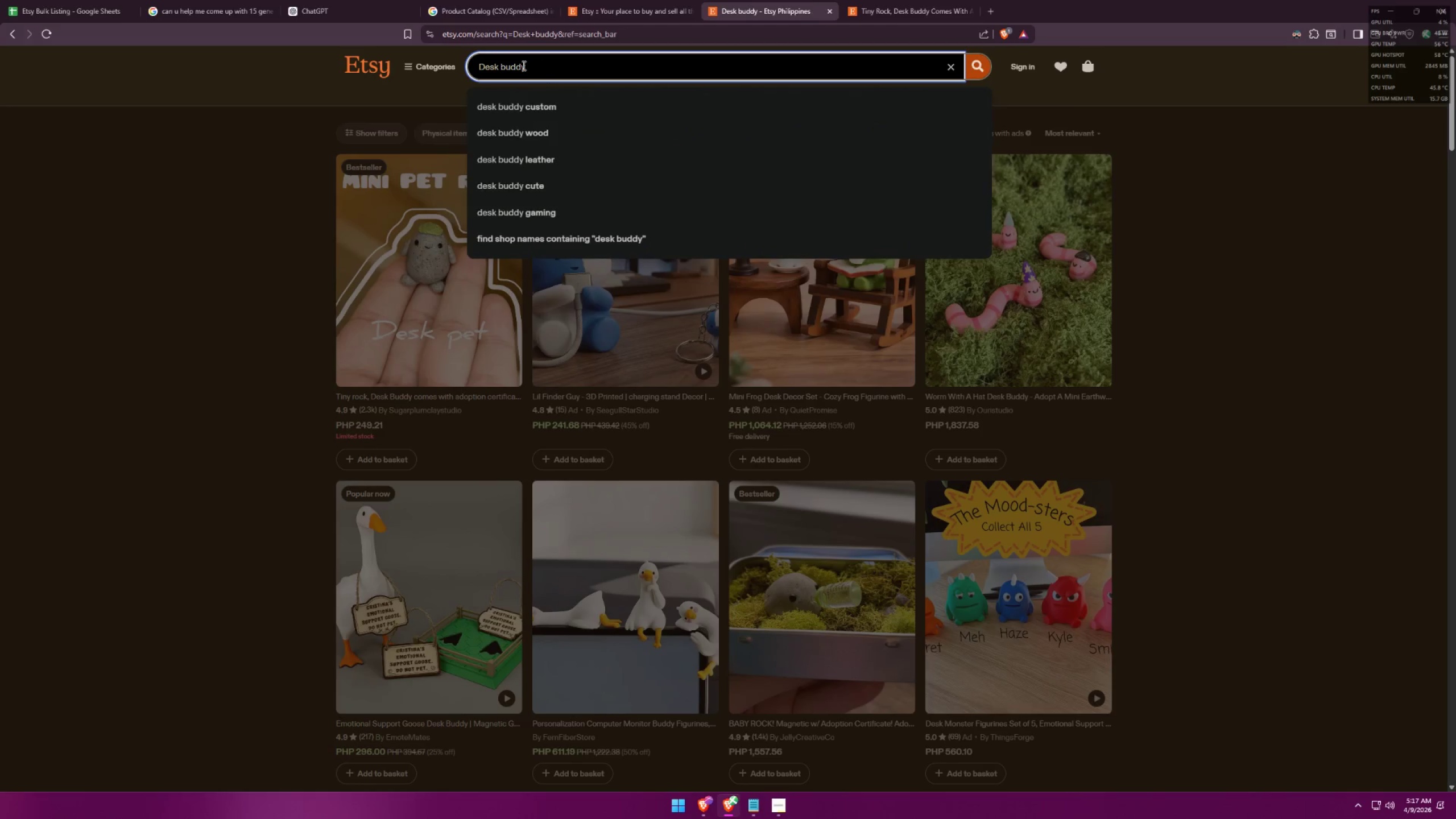 
left_click_drag(start_coordinate=[523, 65], to_coordinate=[427, 60])
 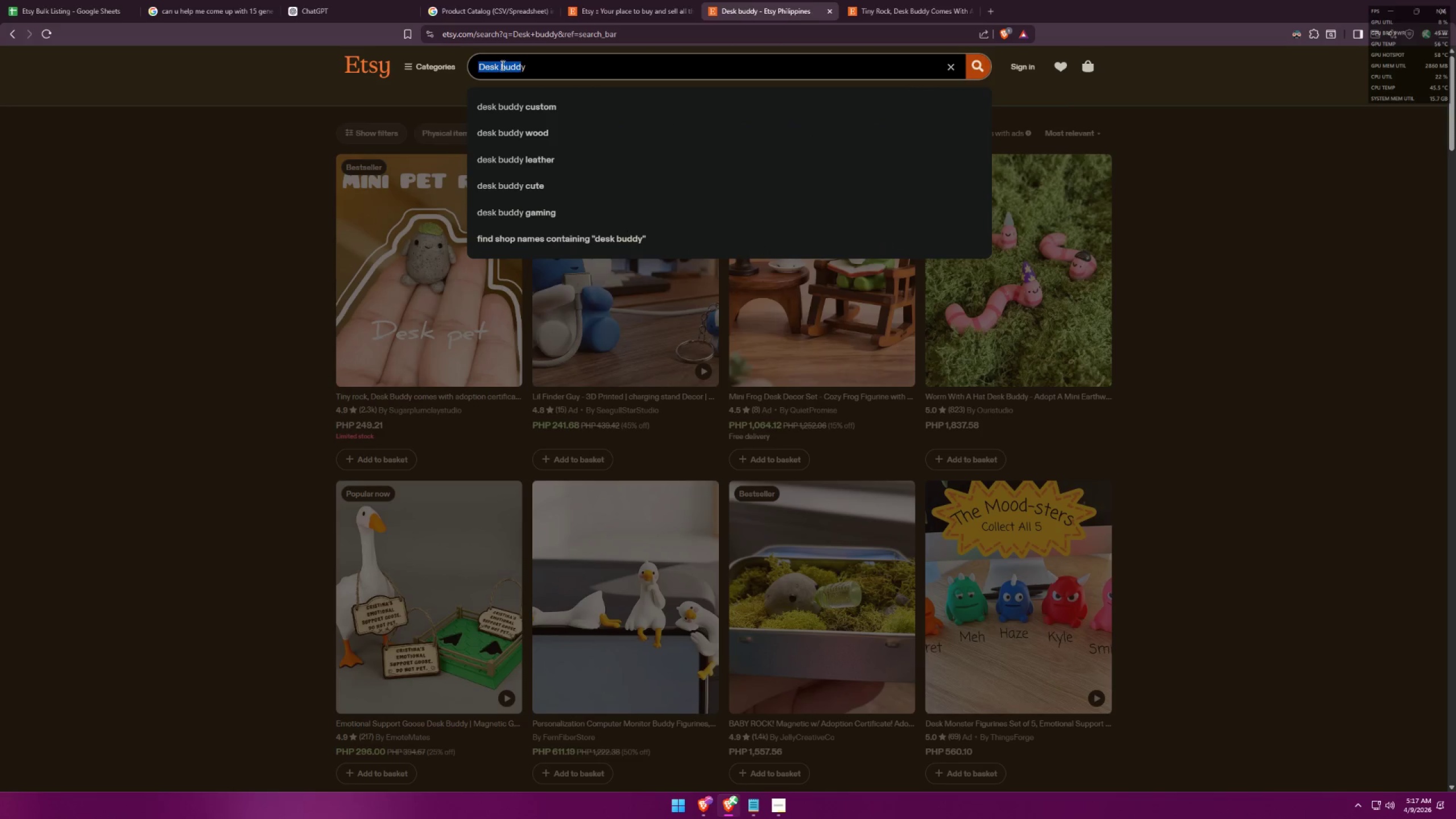 
double_click([502, 65])
 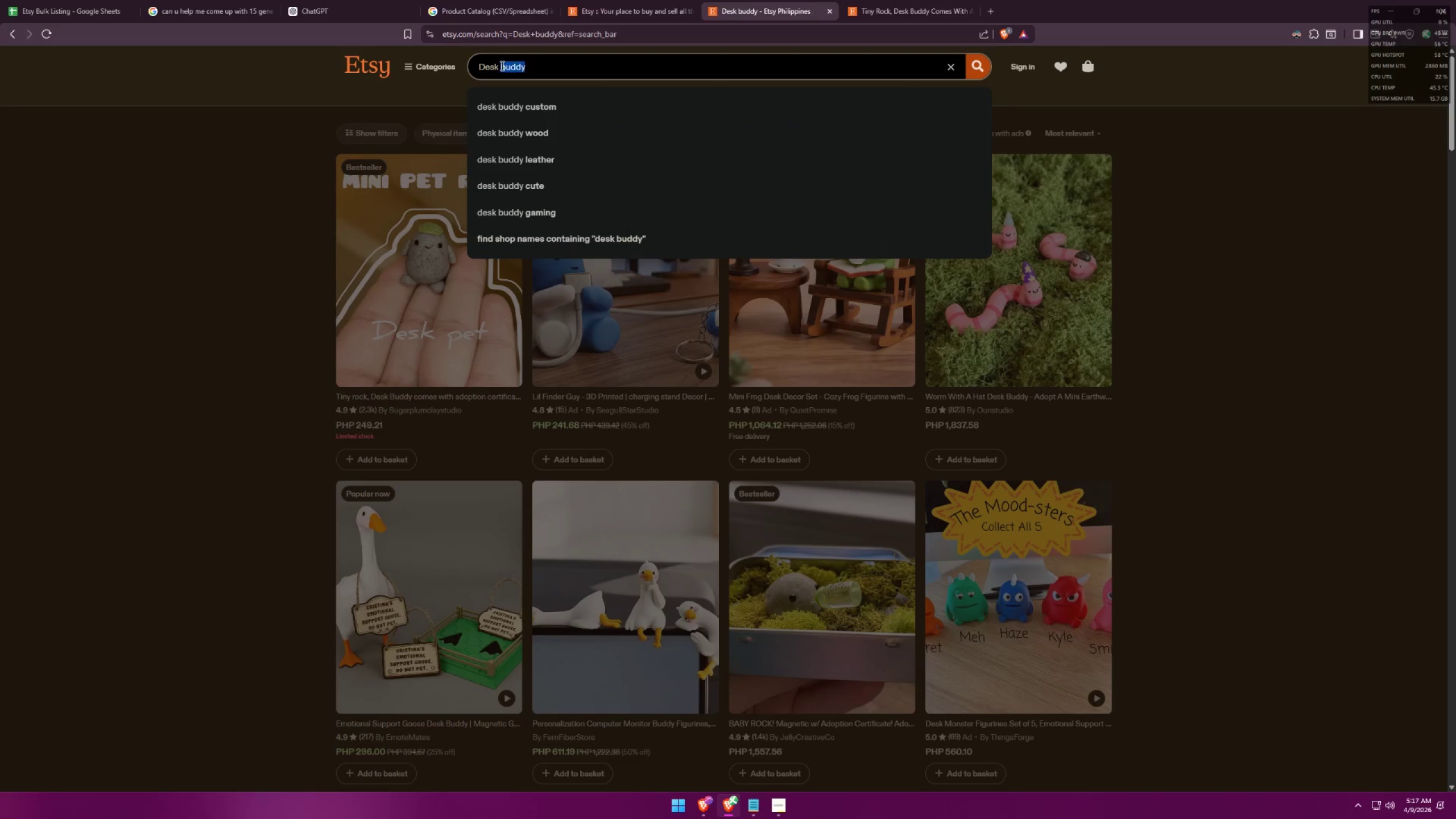 
triple_click([501, 65])
 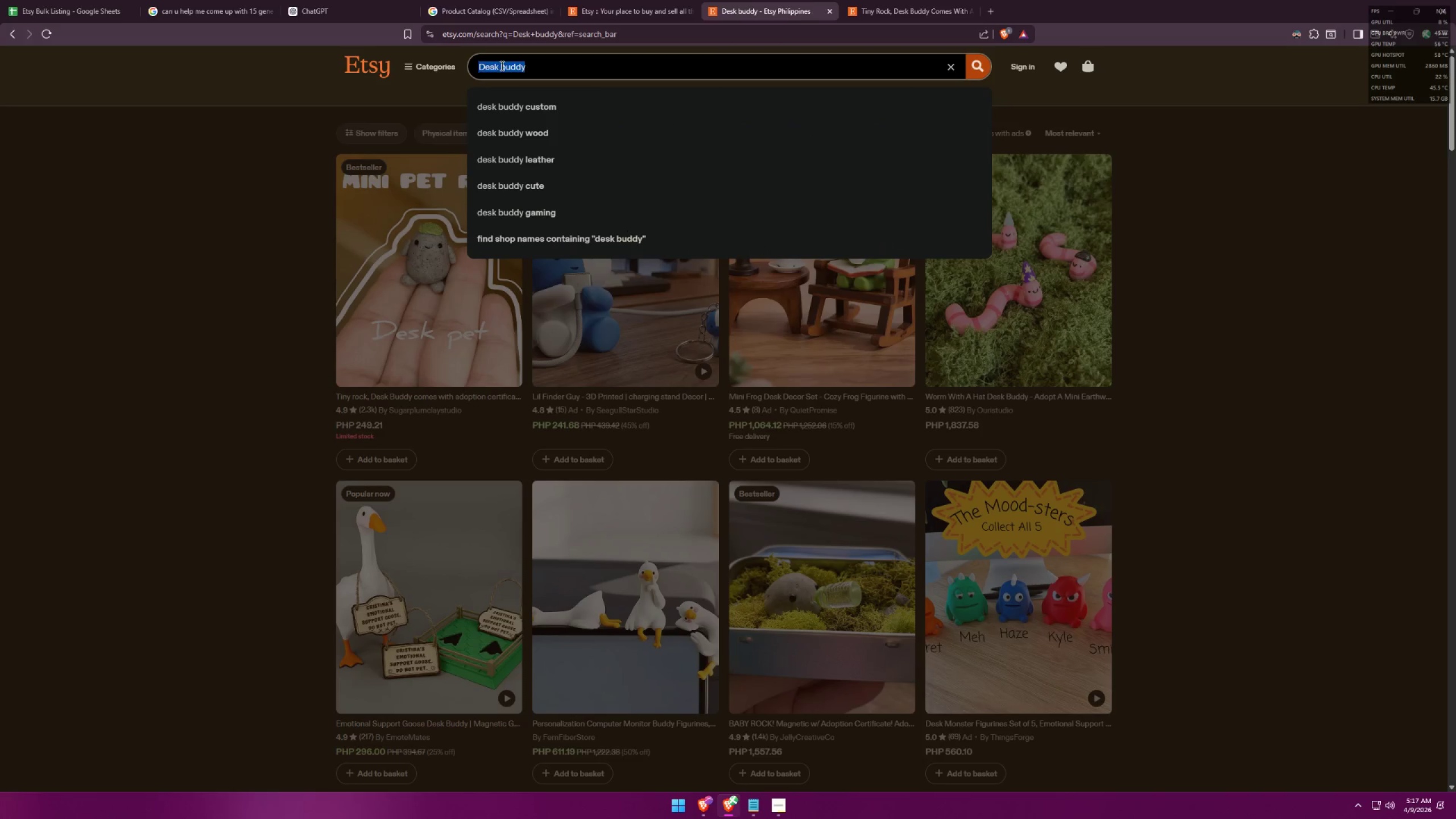 
key(Control+ControlLeft)
 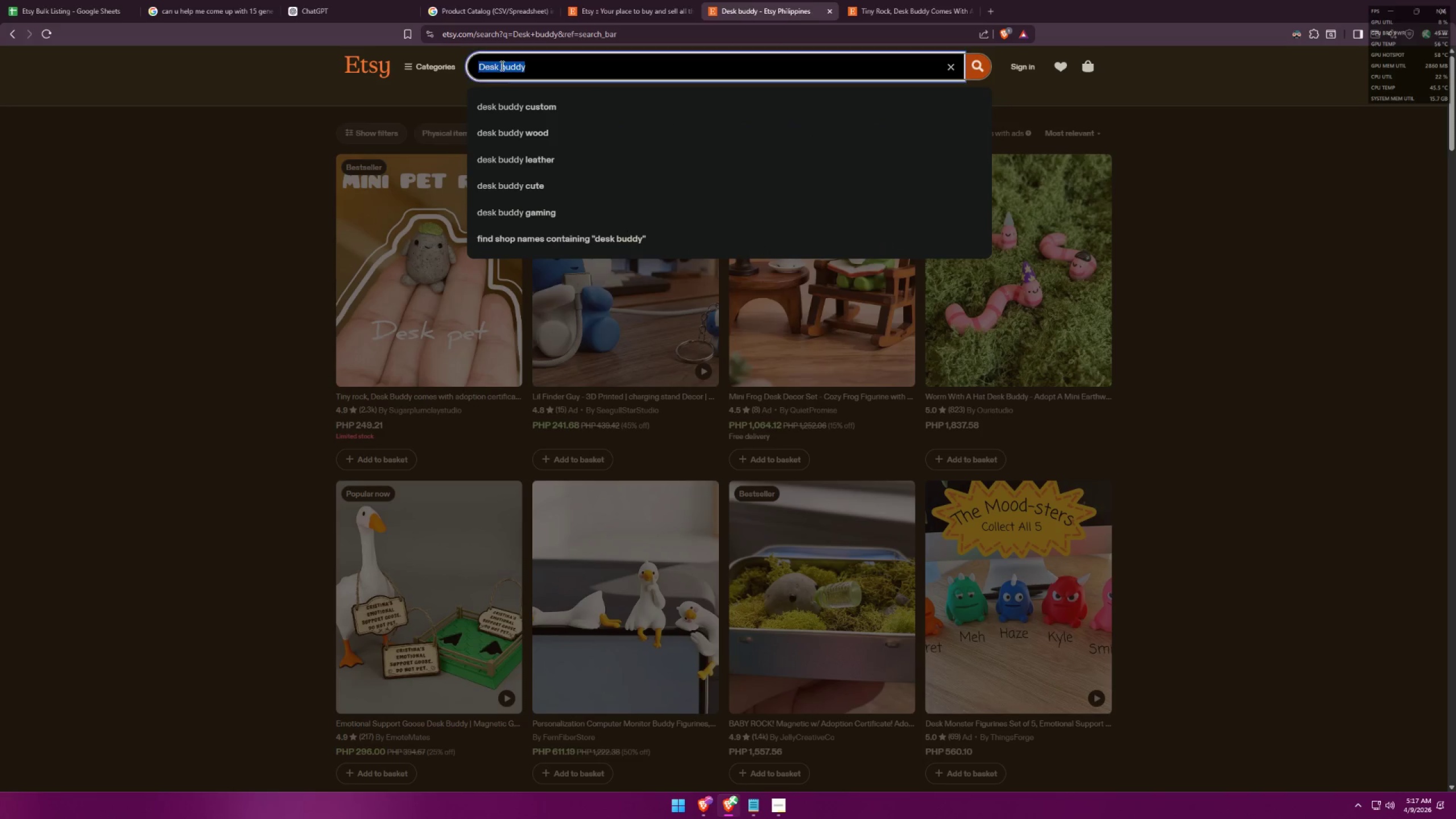 
key(Control+V)
 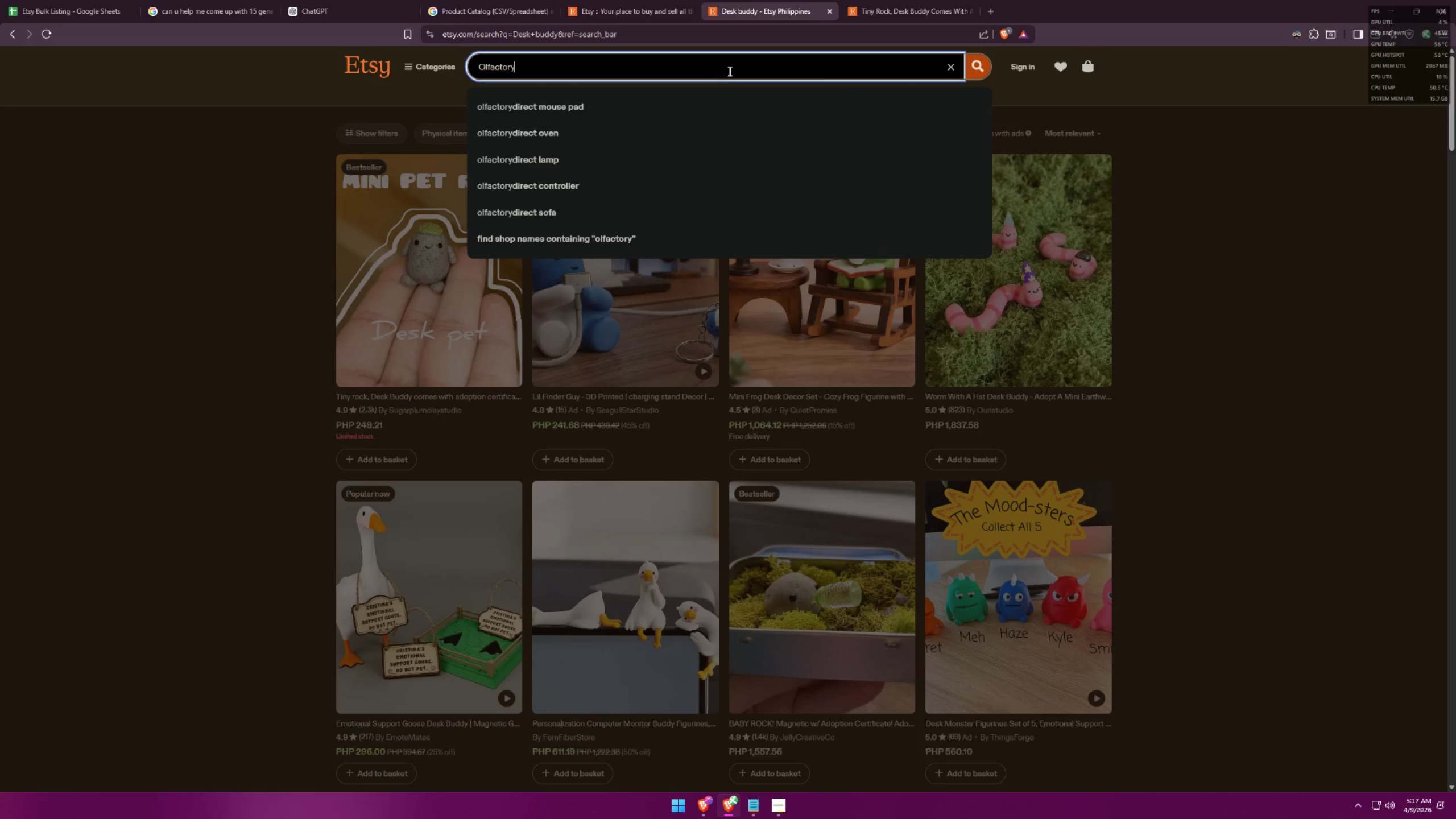 
left_click([983, 65])
 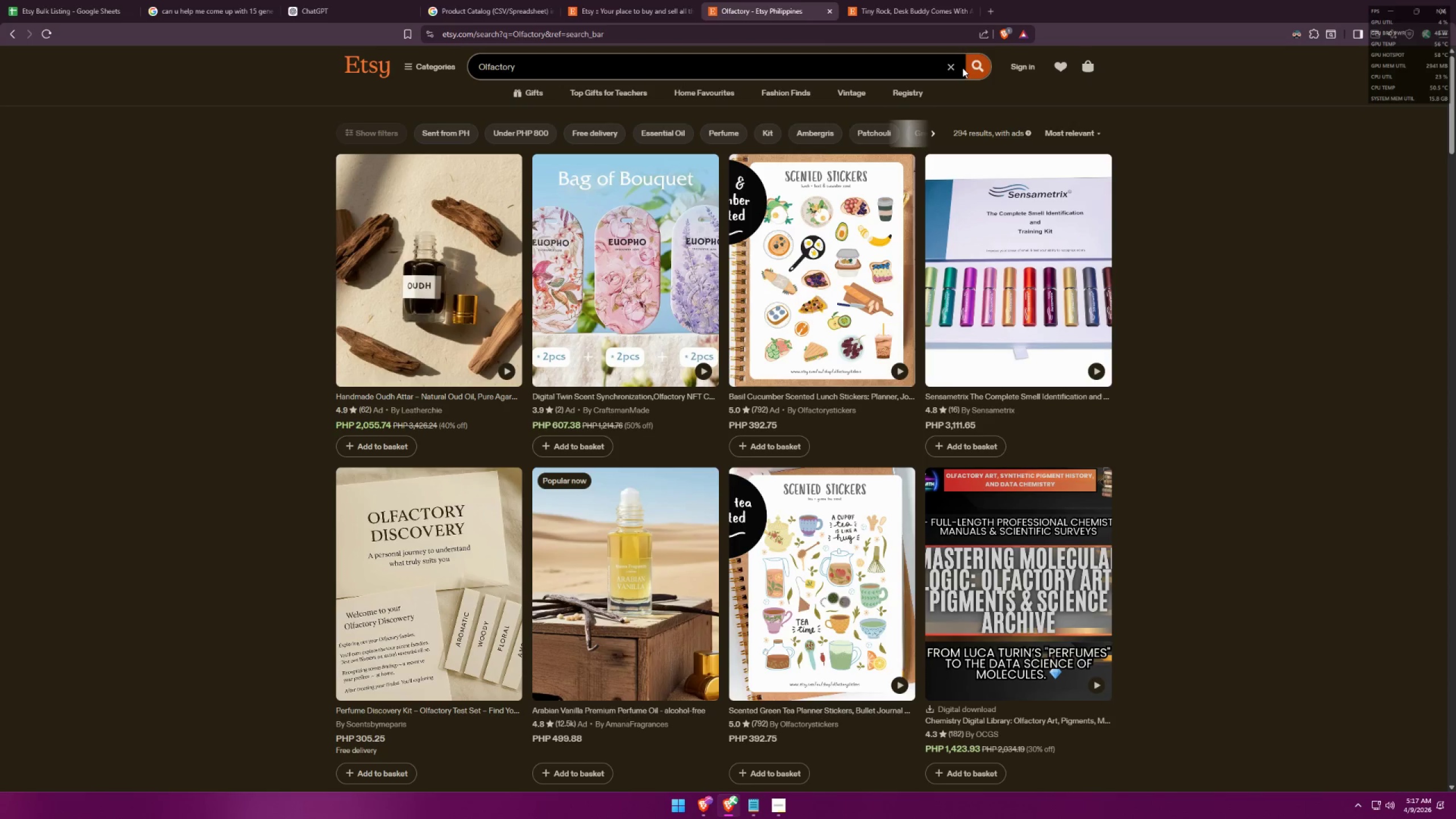 
wait(9.62)
 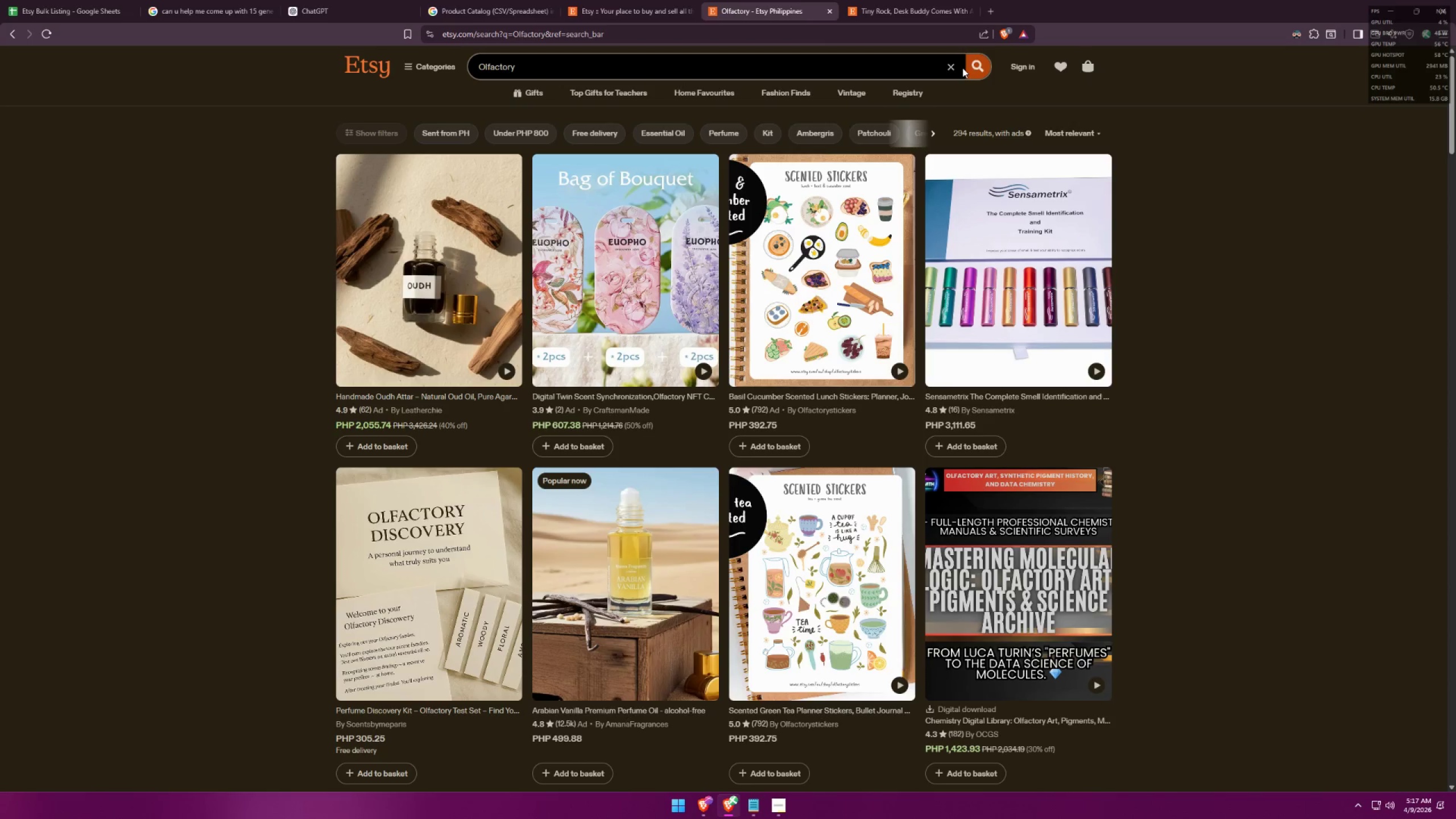 
scroll: coordinate [882, 206], scroll_direction: down, amount: 15.0
 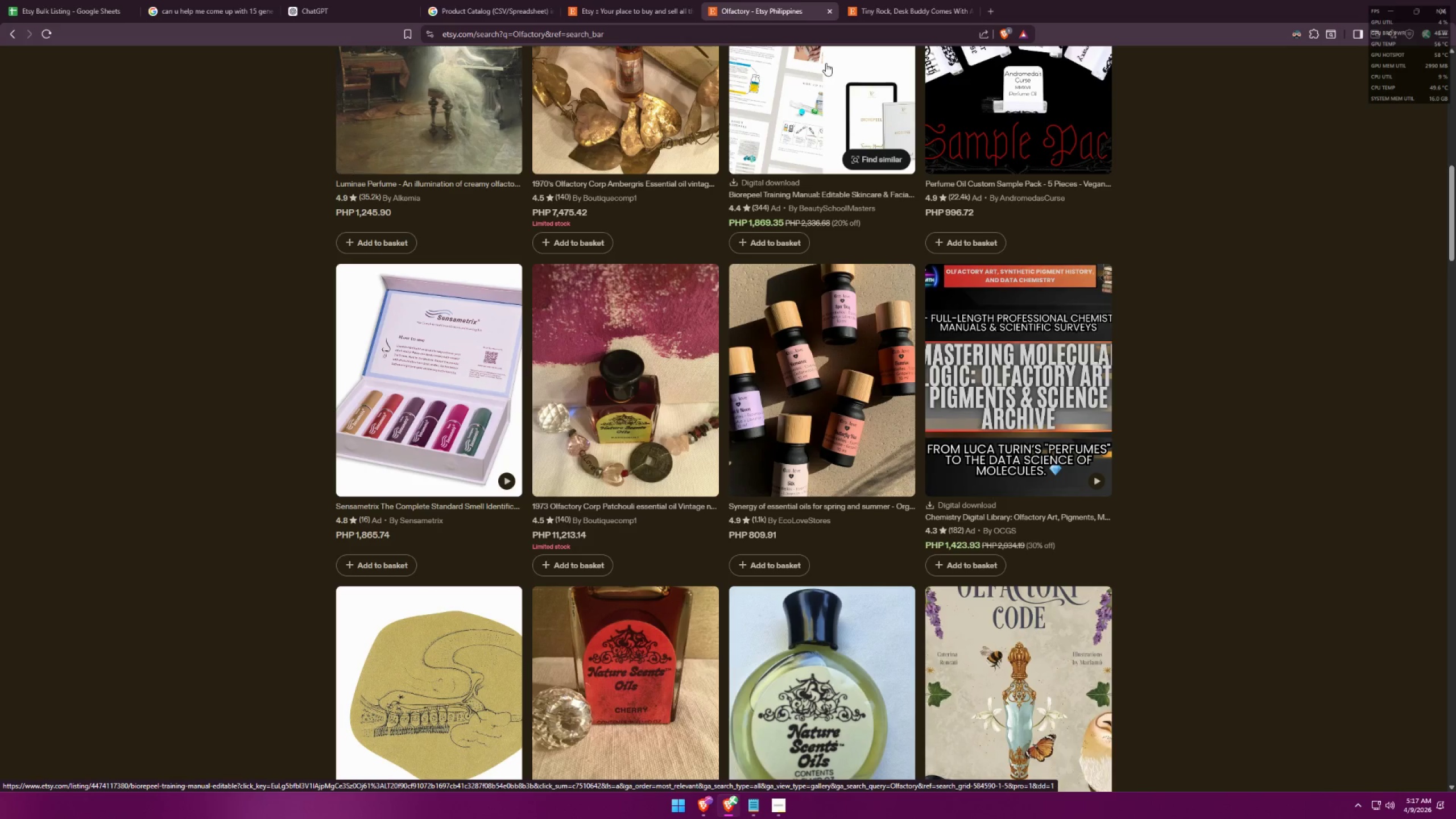 
wait(5.71)
 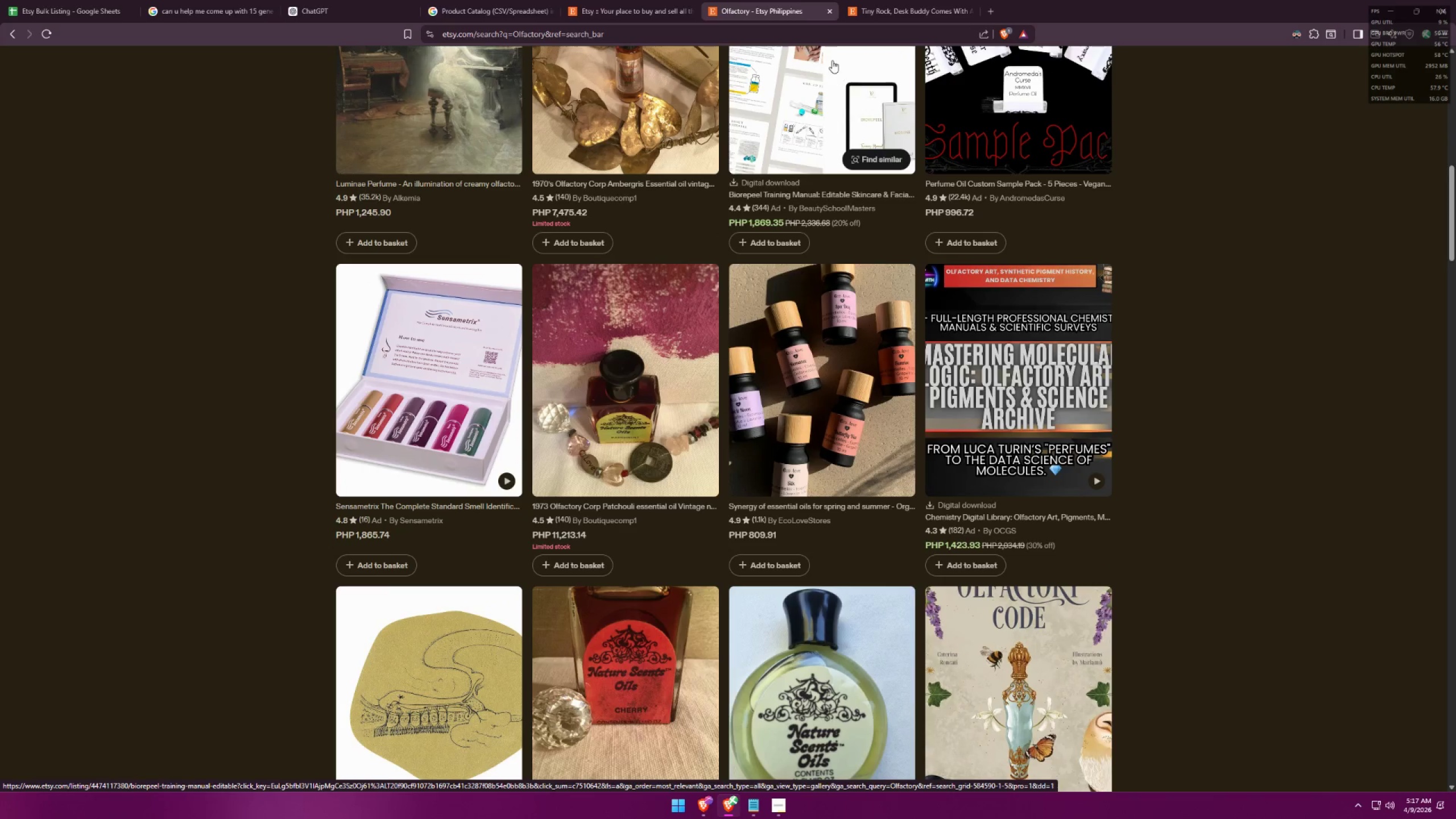 
scroll: coordinate [839, 163], scroll_direction: down, amount: 3.0
 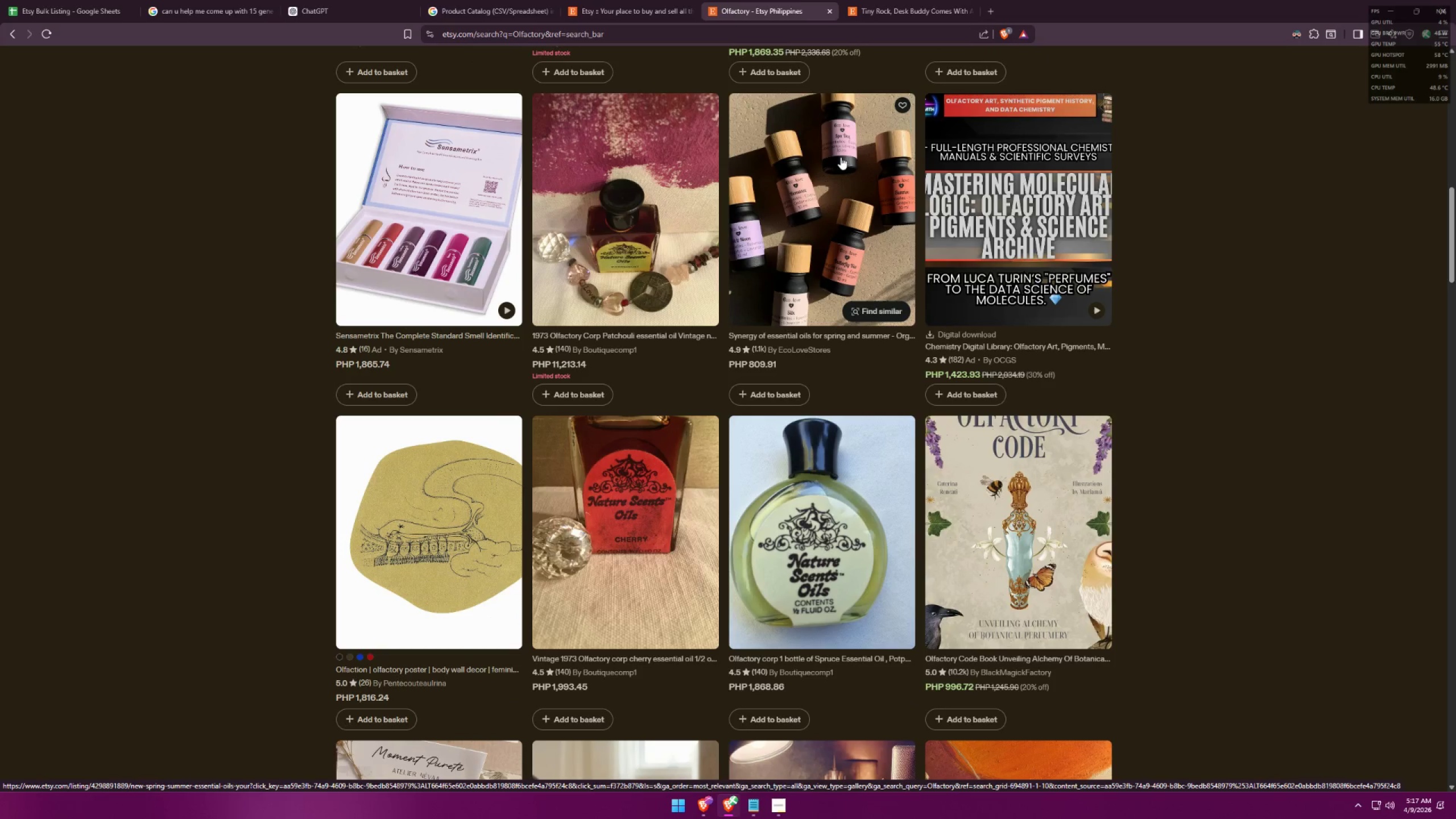 
left_click([595, 573])
 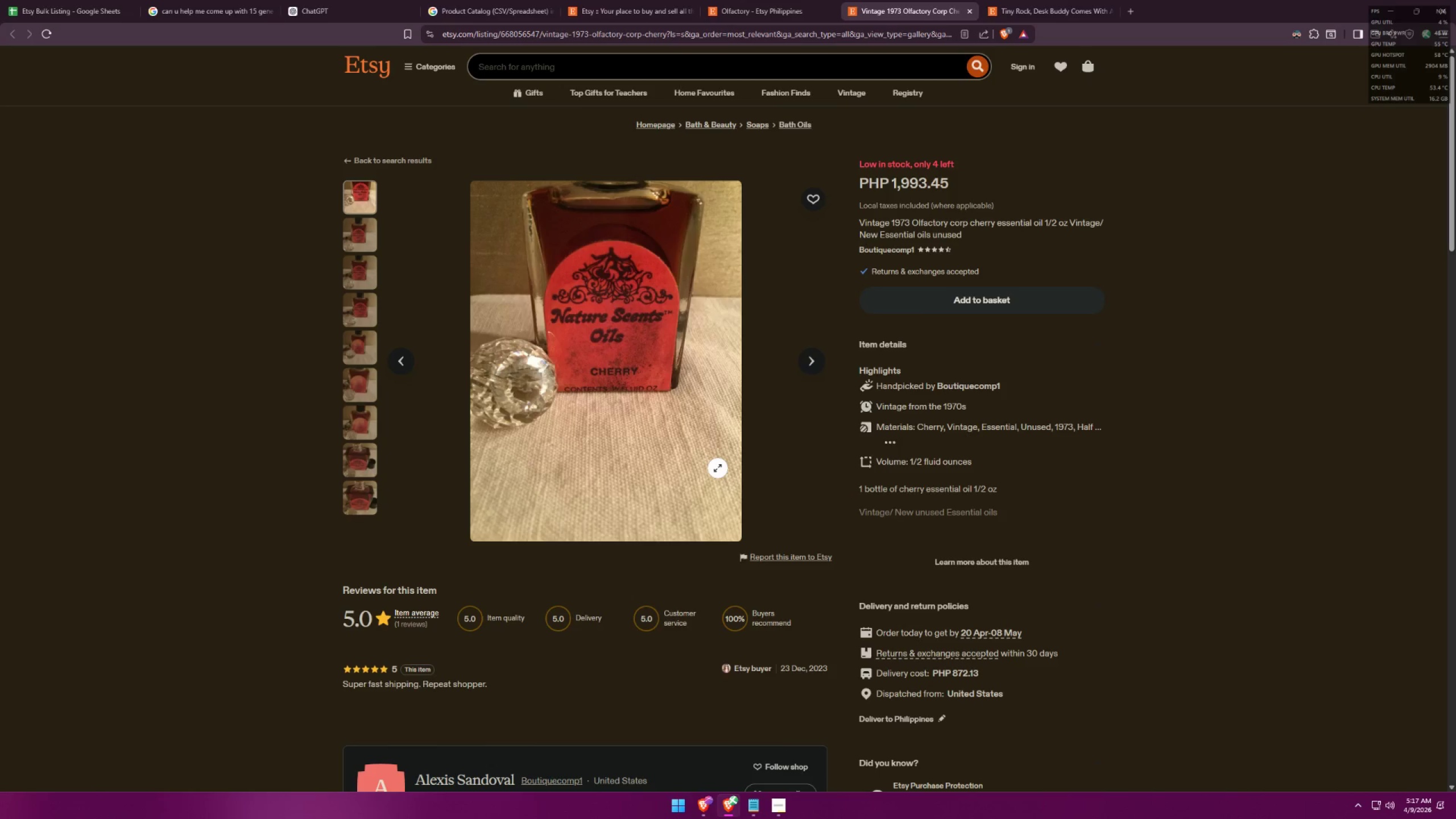 
wait(12.51)
 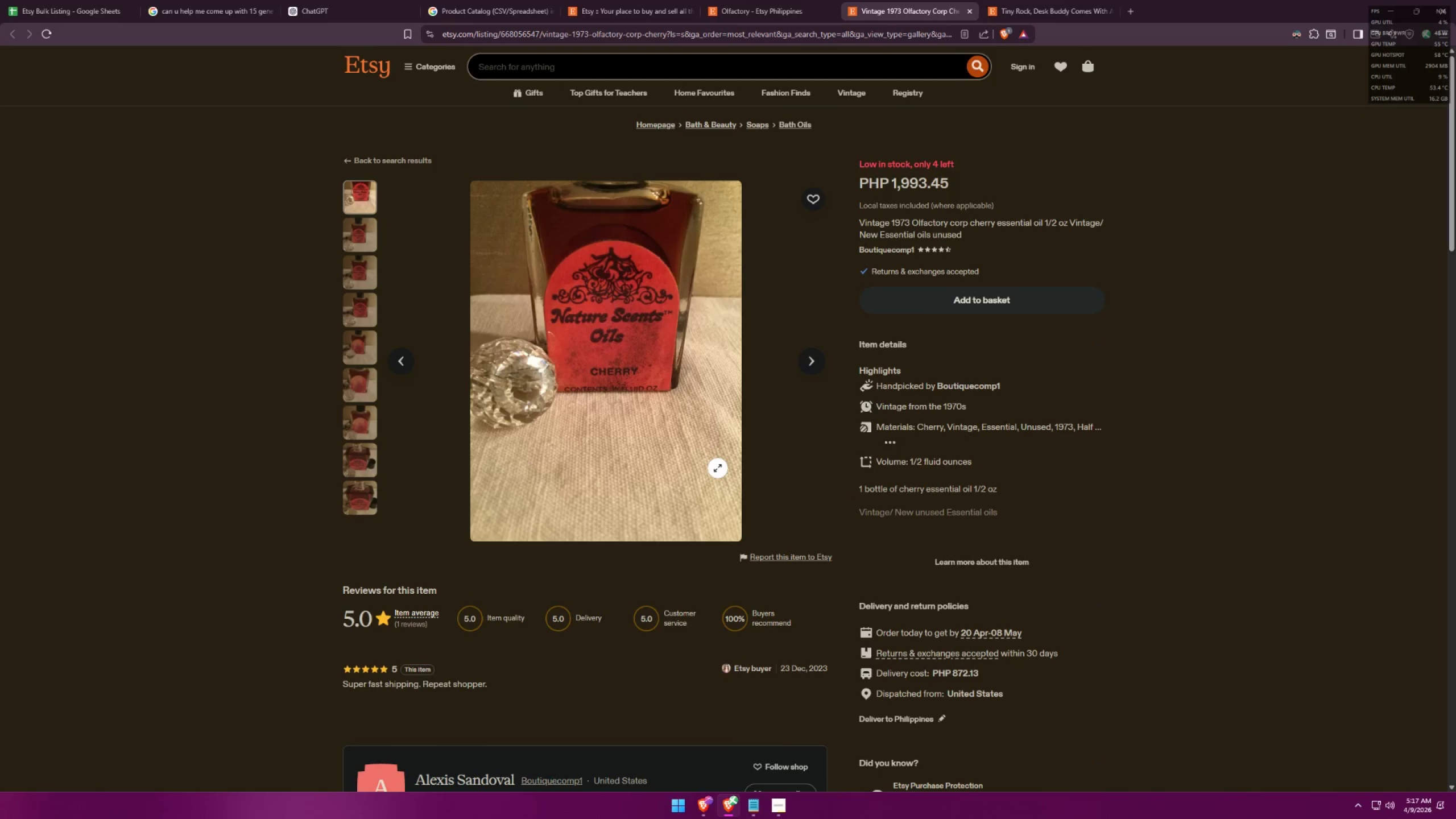 
scroll: coordinate [846, 465], scroll_direction: down, amount: 19.0
 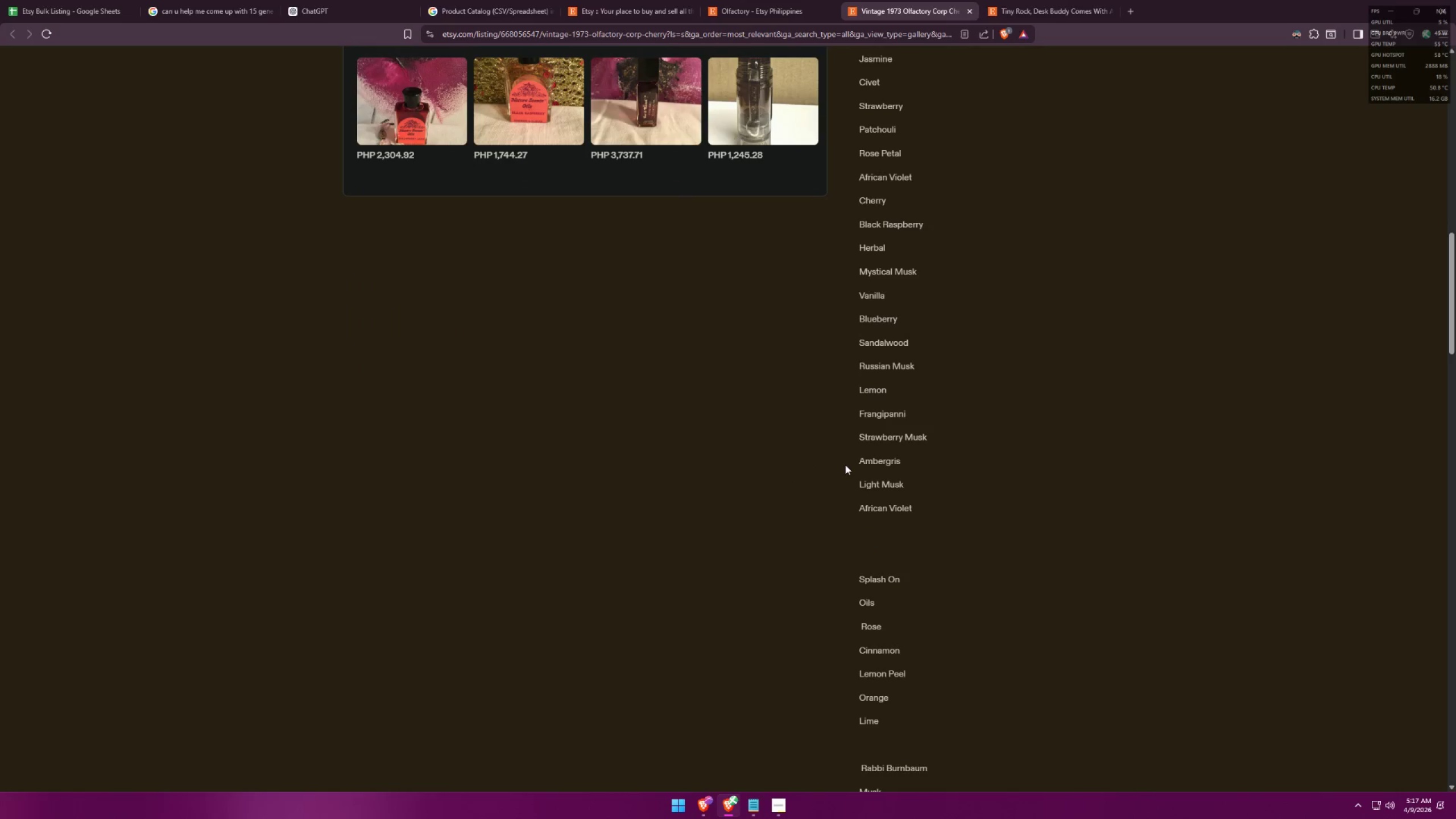 
scroll: coordinate [846, 489], scroll_direction: up, amount: 6.0
 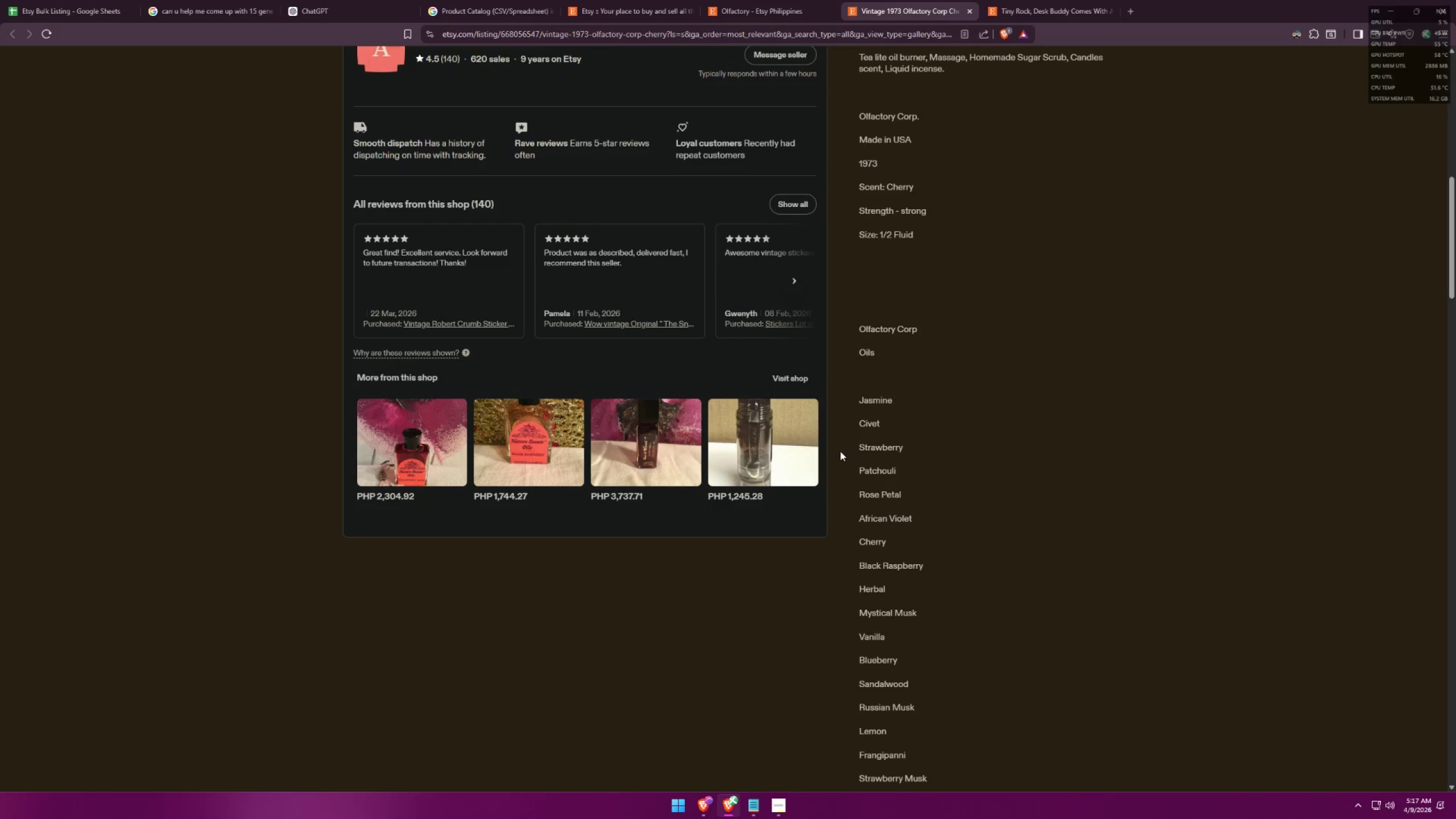 
left_click([777, 805])